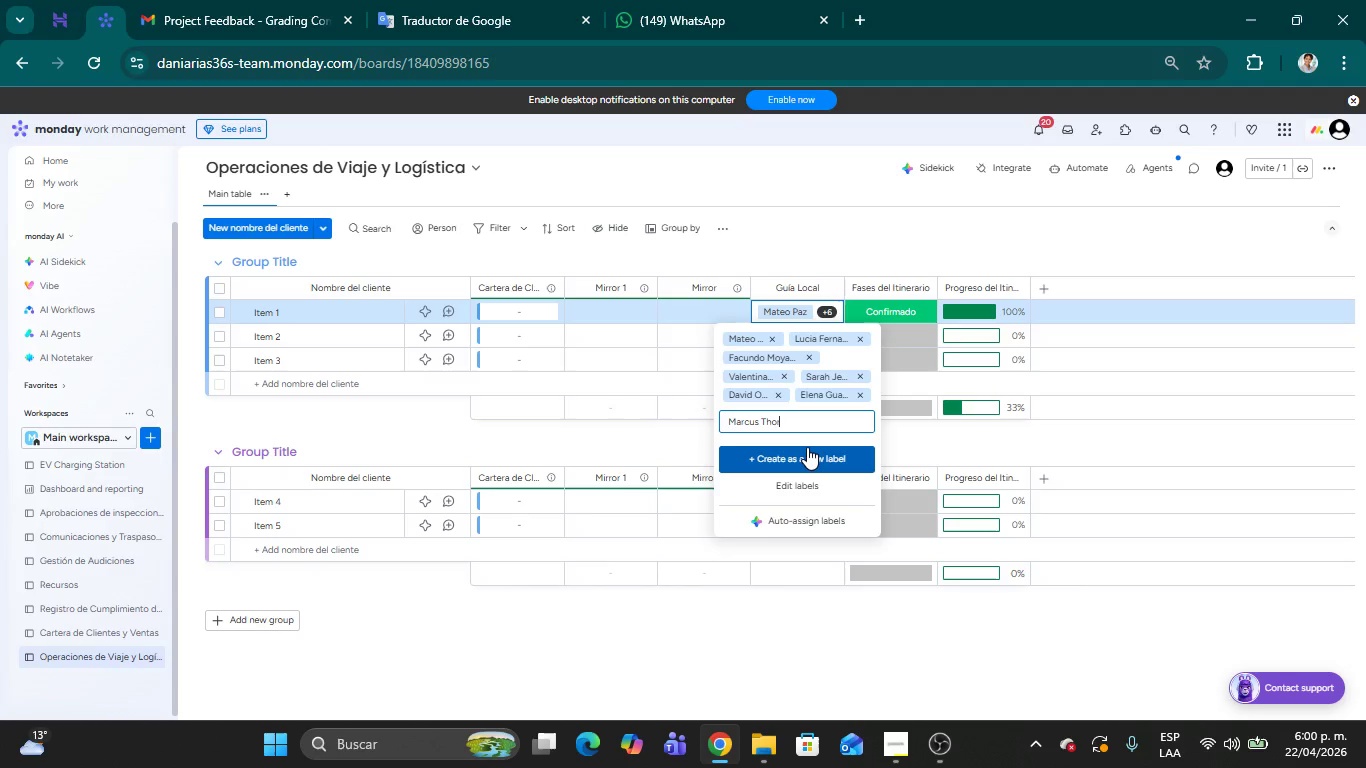 
key(E)
 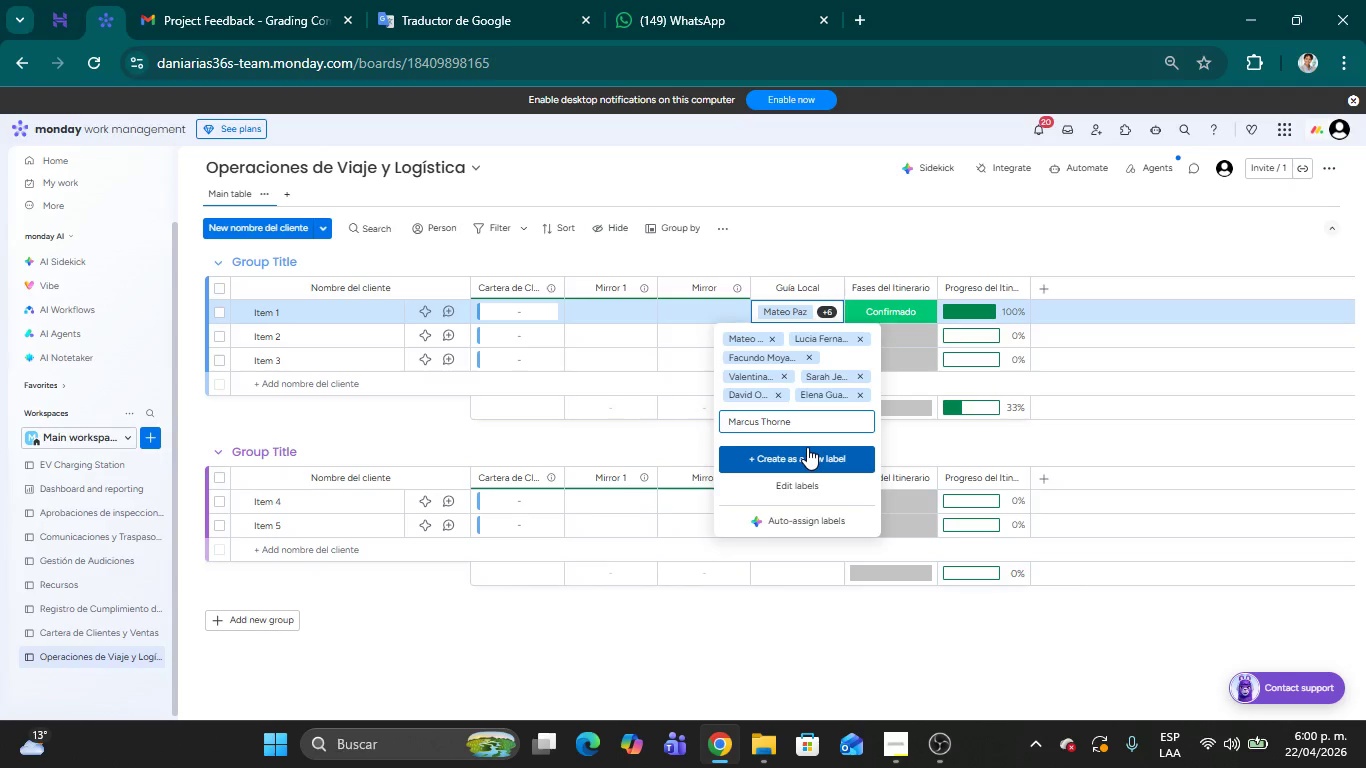 
left_click([807, 447])
 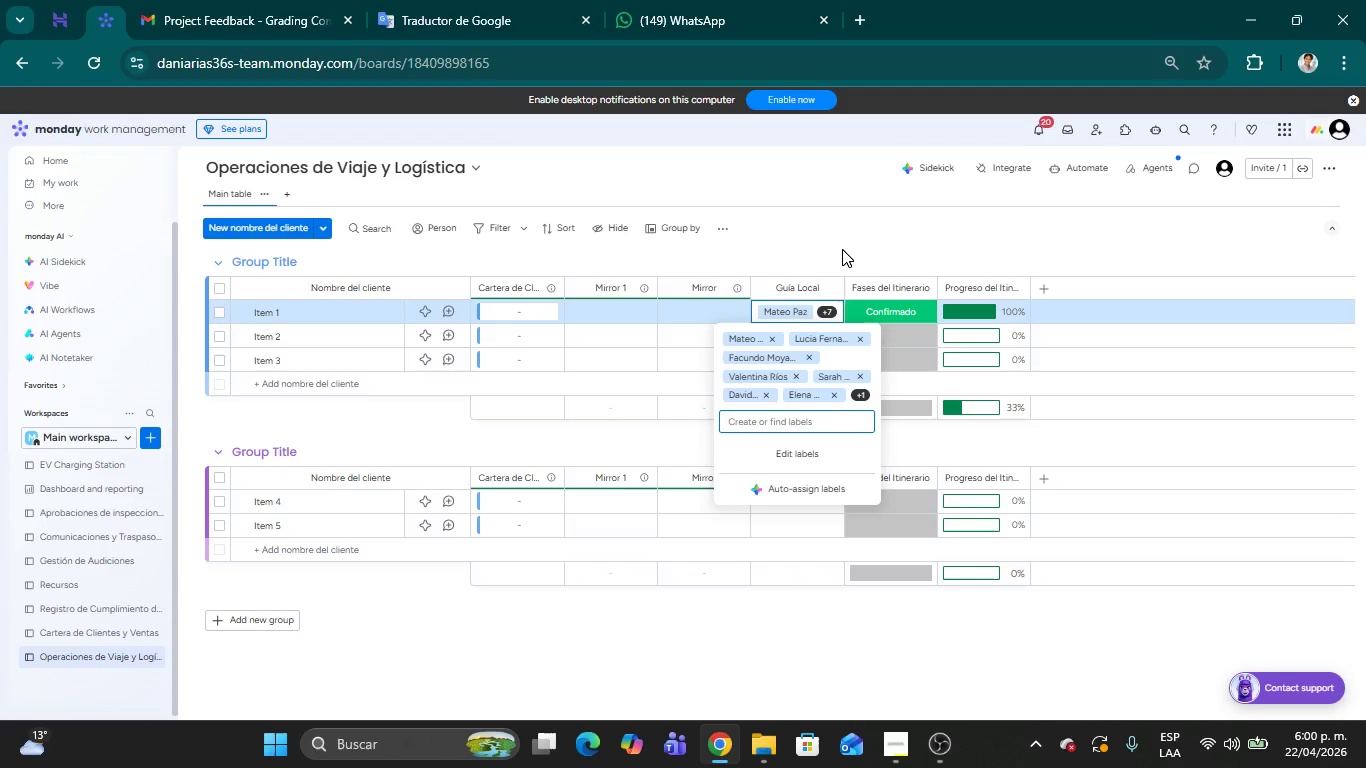 
wait(9.7)
 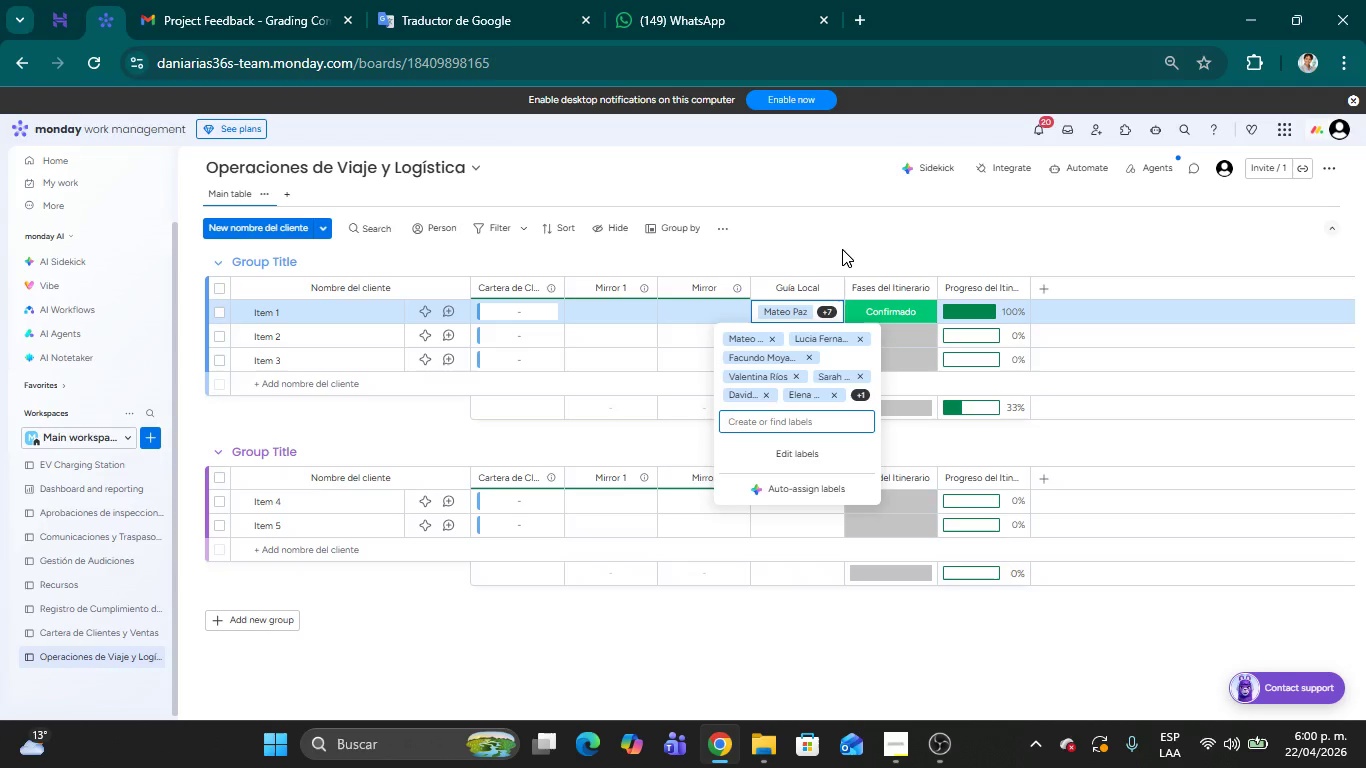 
left_click([911, 248])
 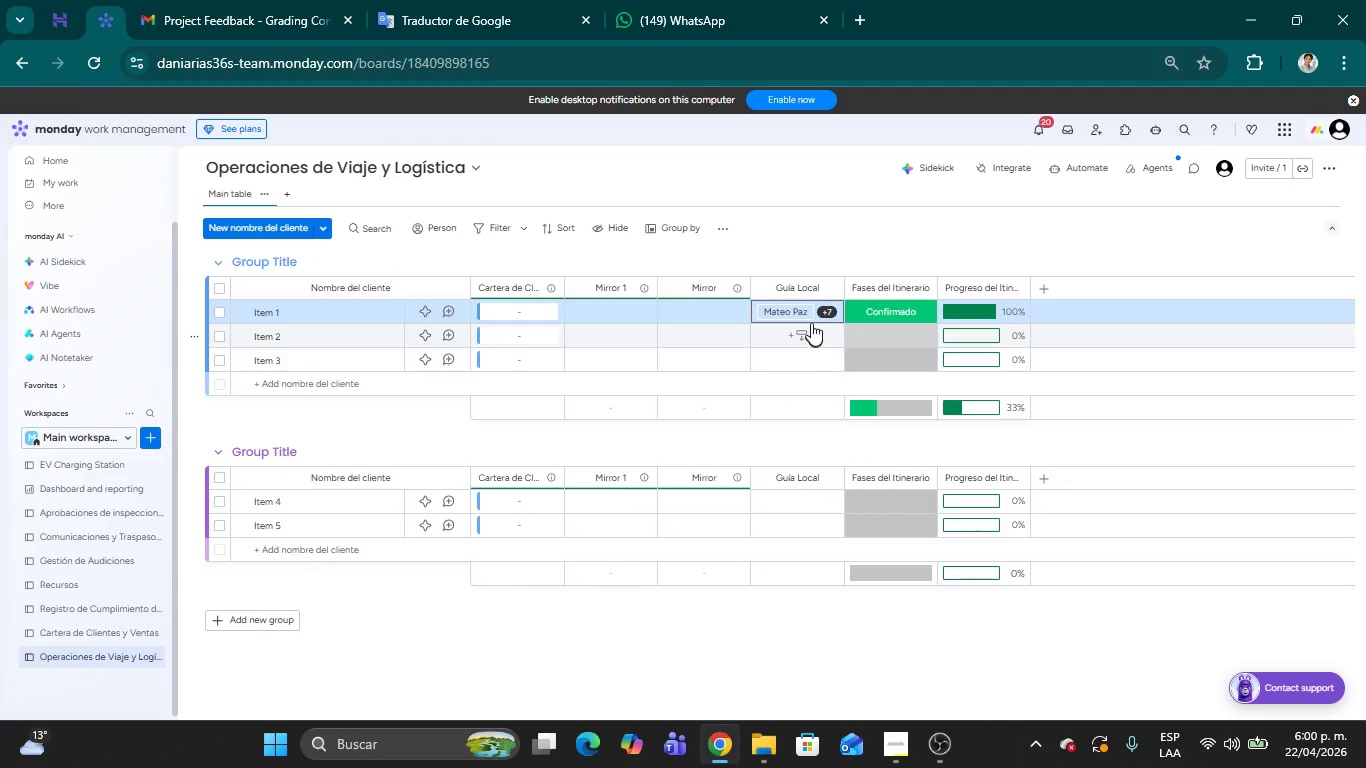 
left_click([803, 311])
 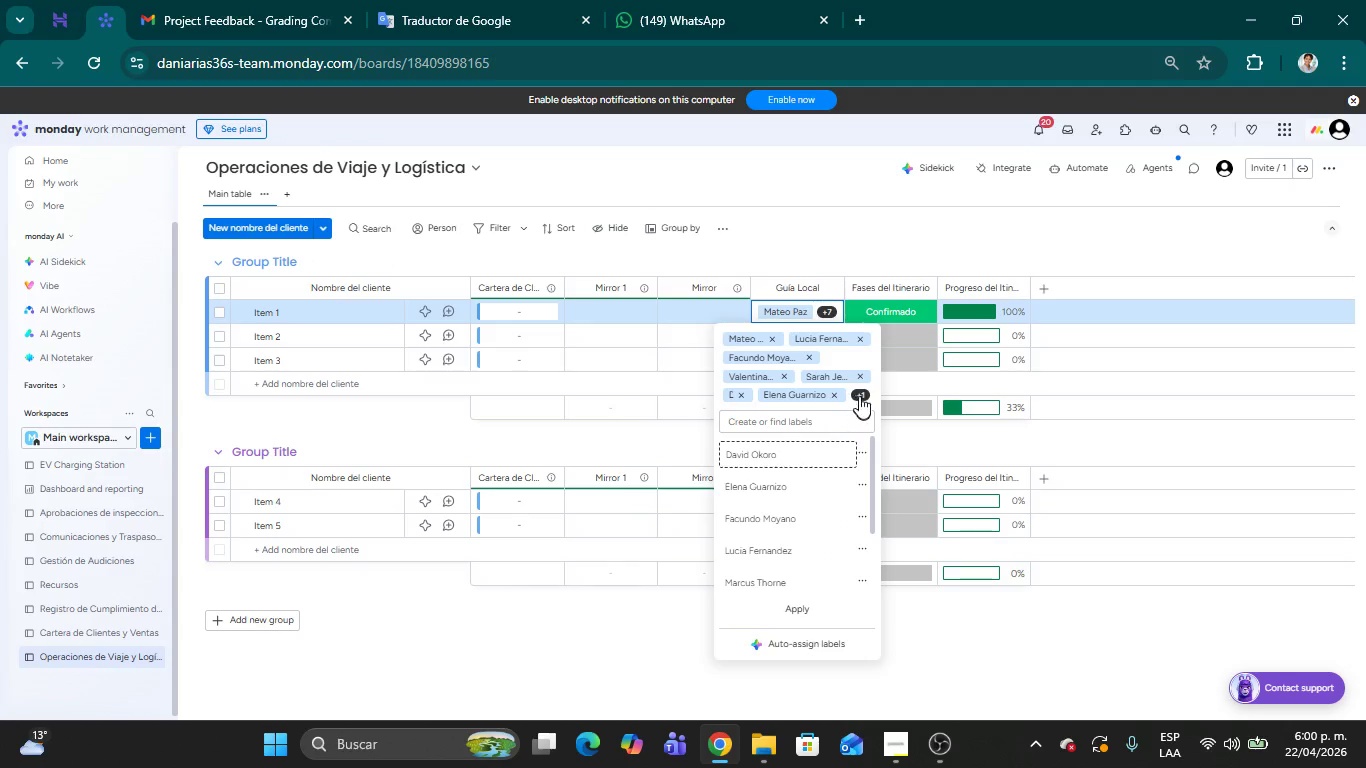 
left_click([839, 395])
 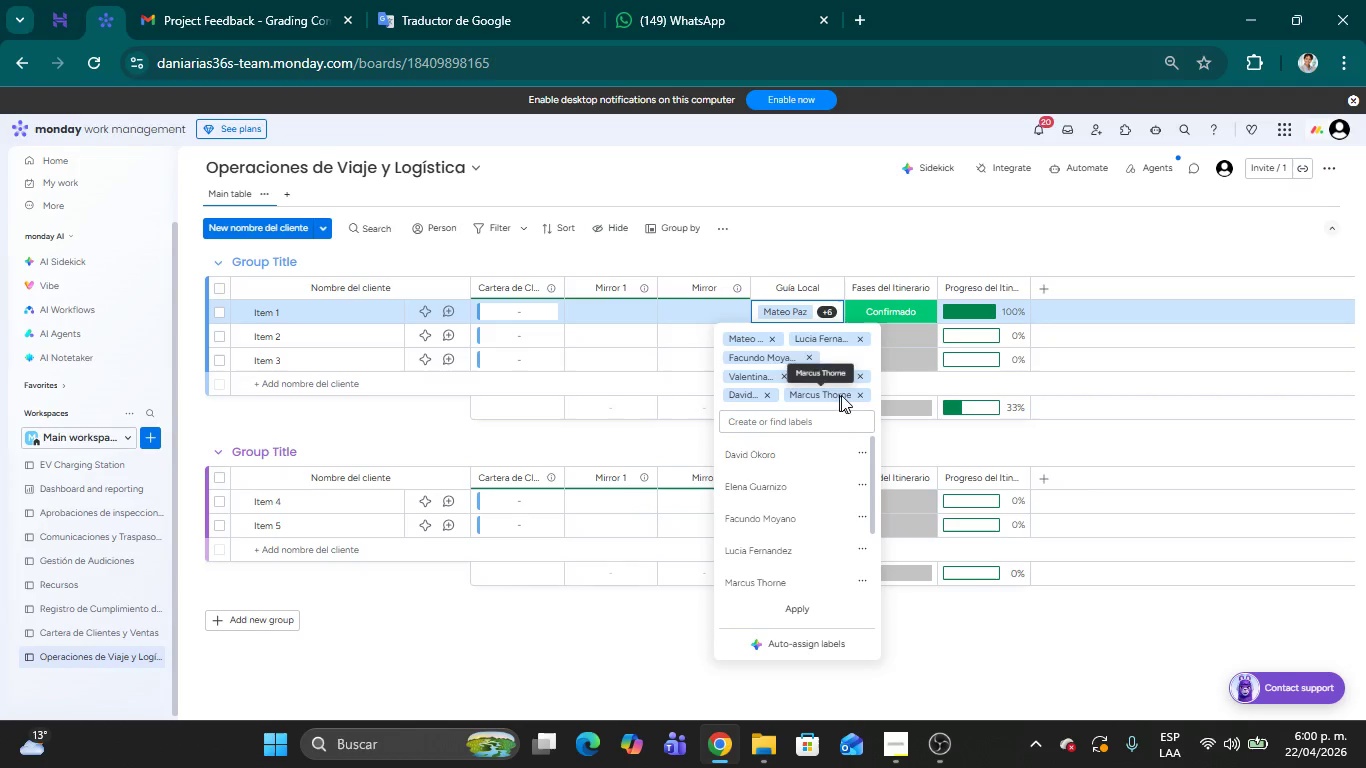 
left_click([862, 395])
 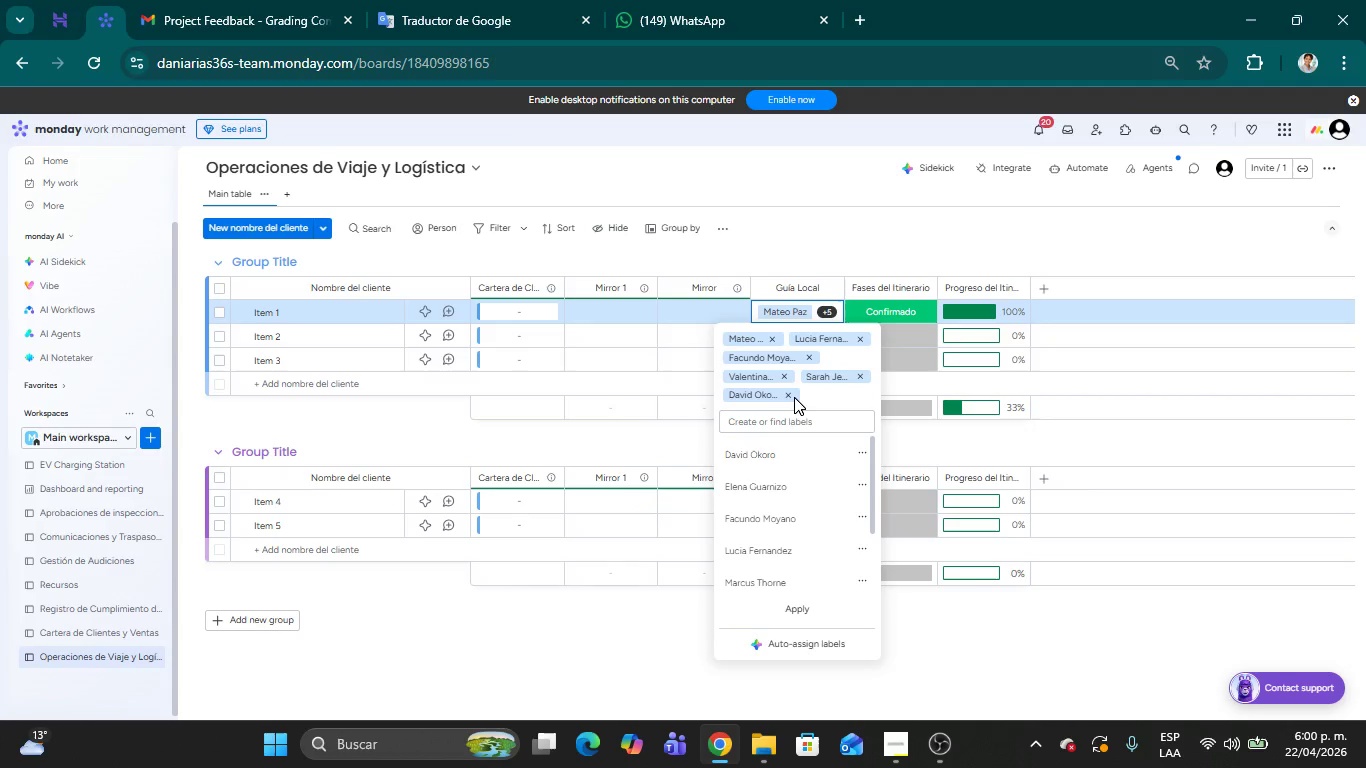 
left_click([790, 396])
 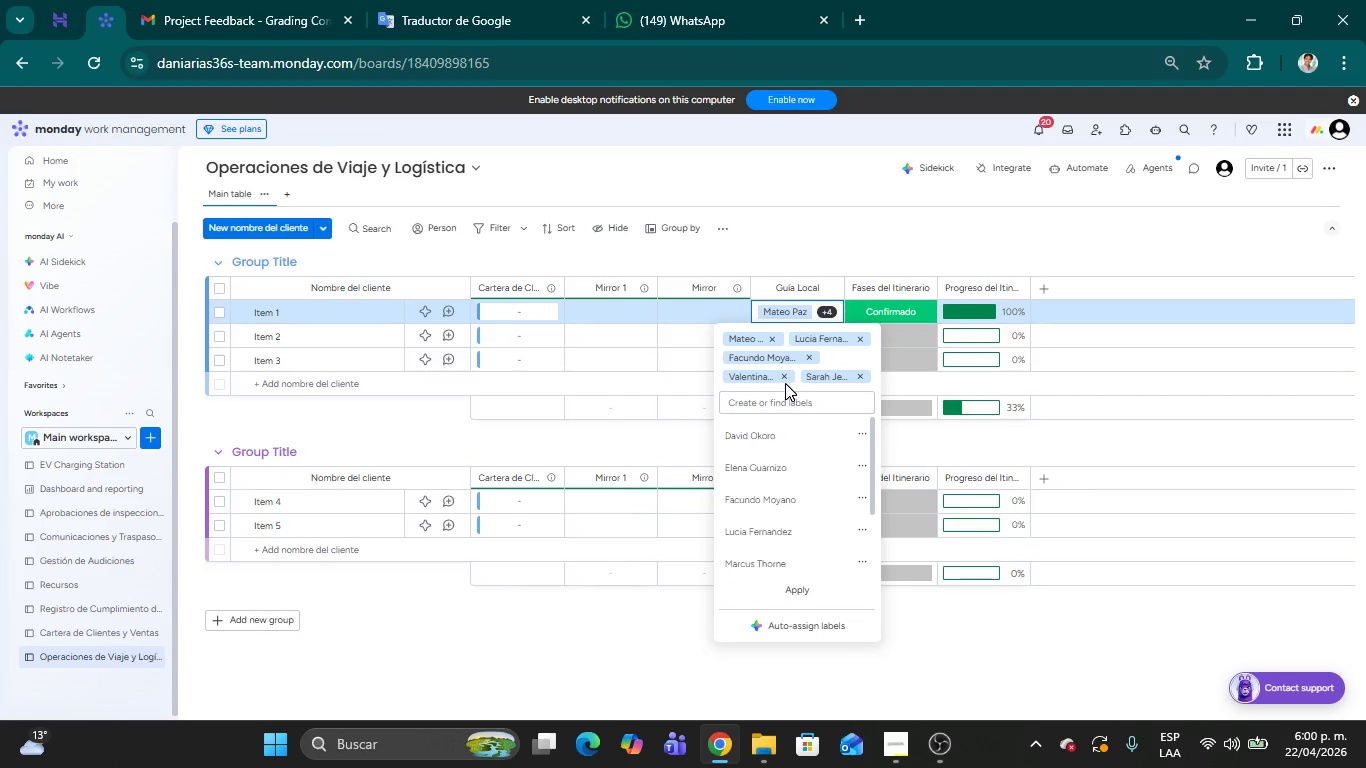 
left_click([785, 380])
 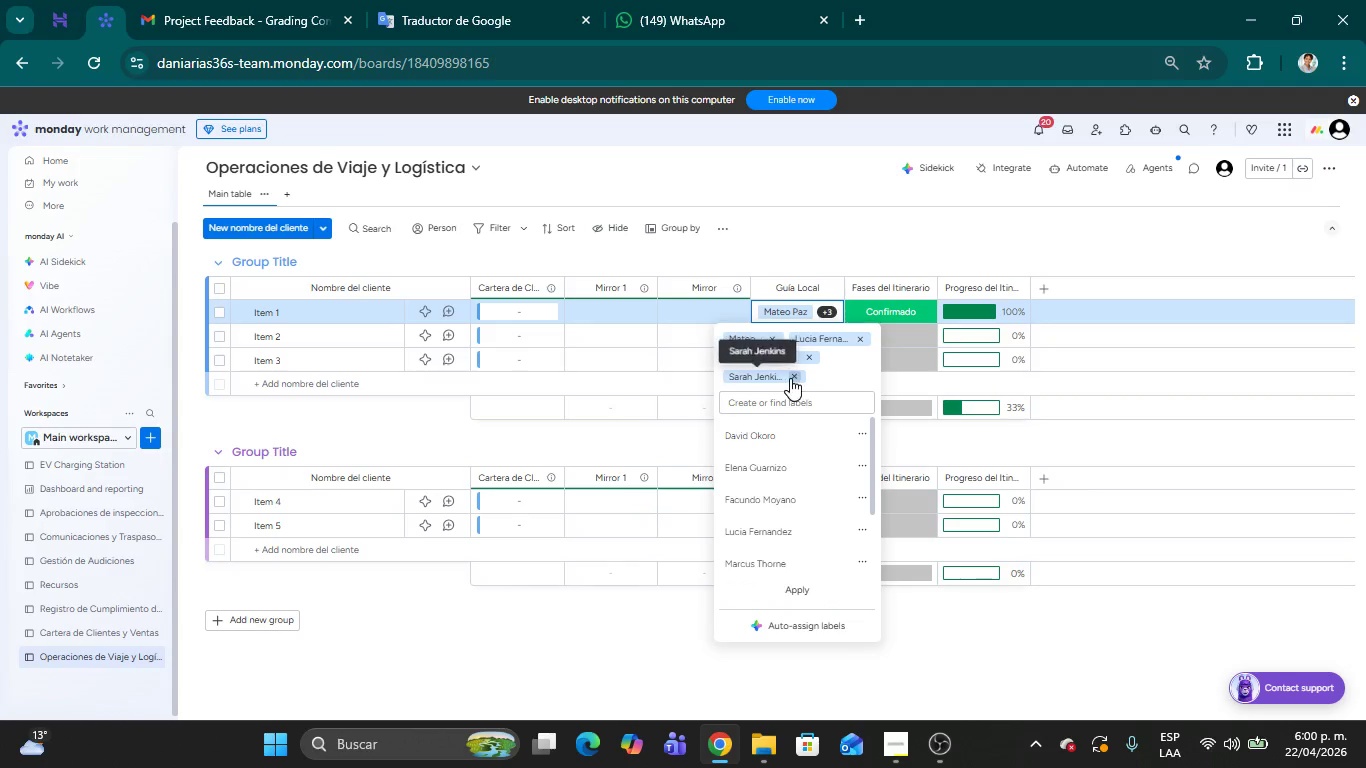 
left_click([791, 378])
 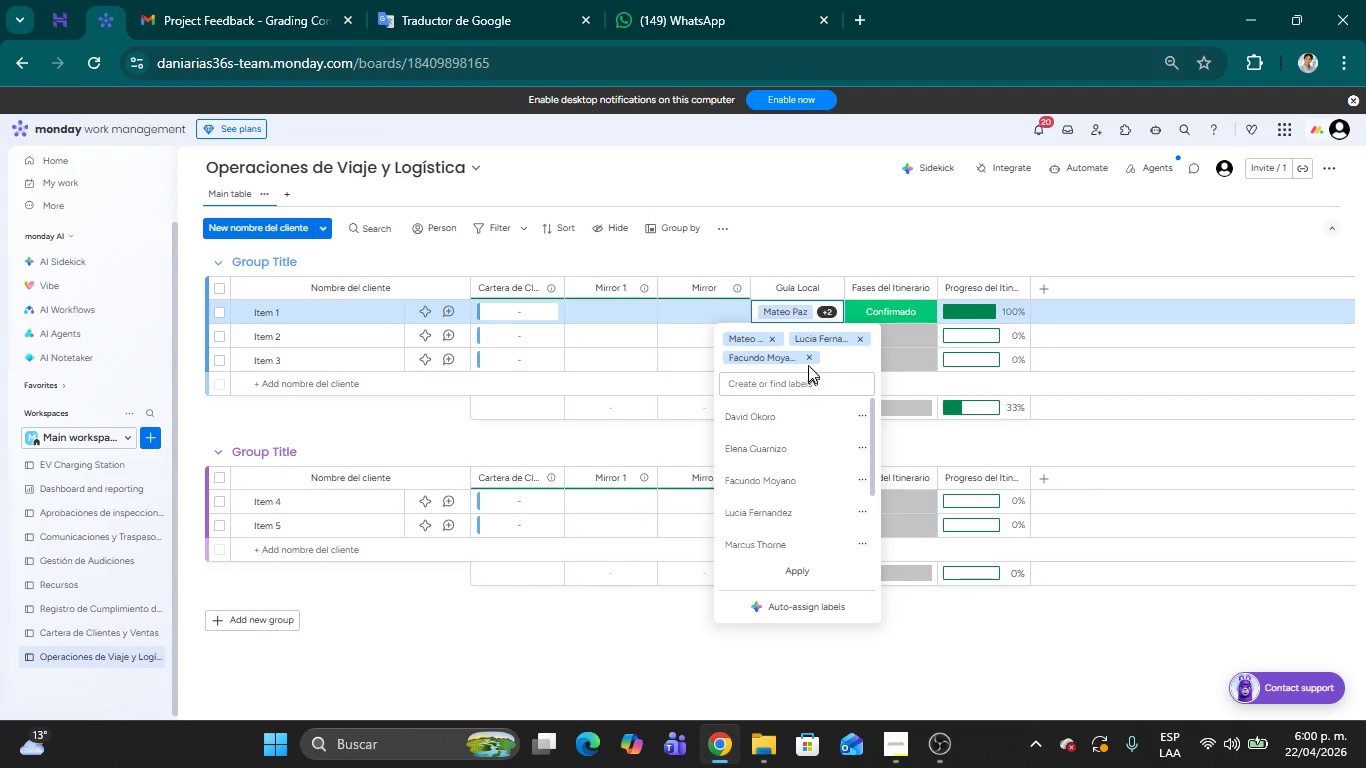 
left_click([809, 357])
 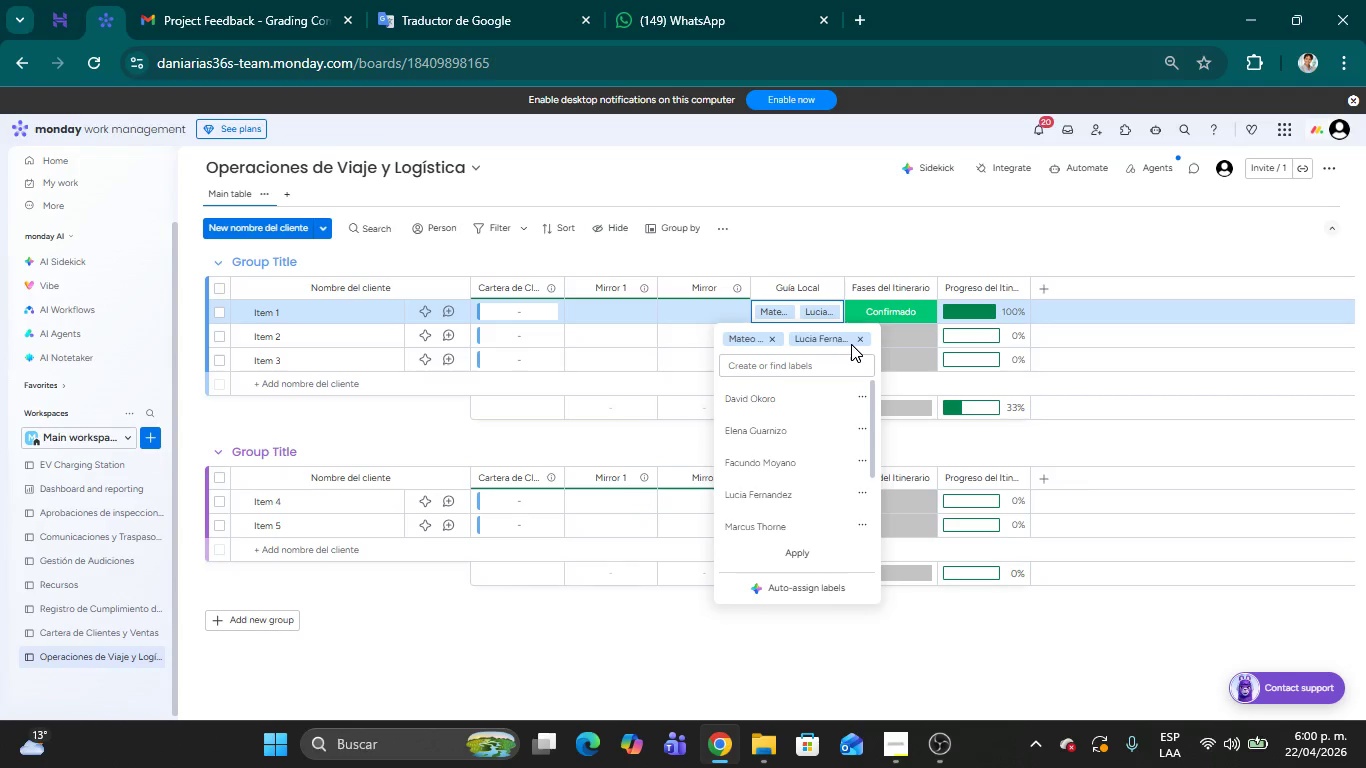 
left_click([861, 341])
 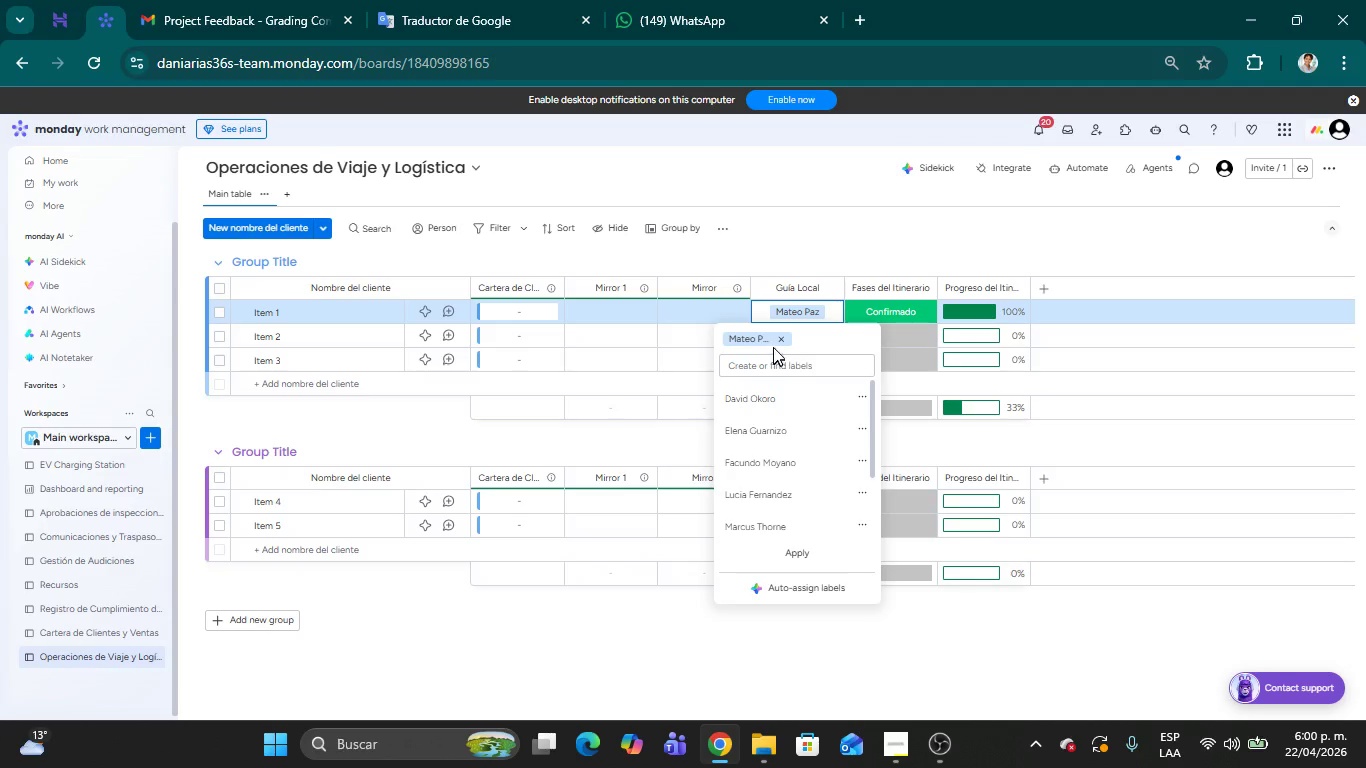 
left_click([783, 342])
 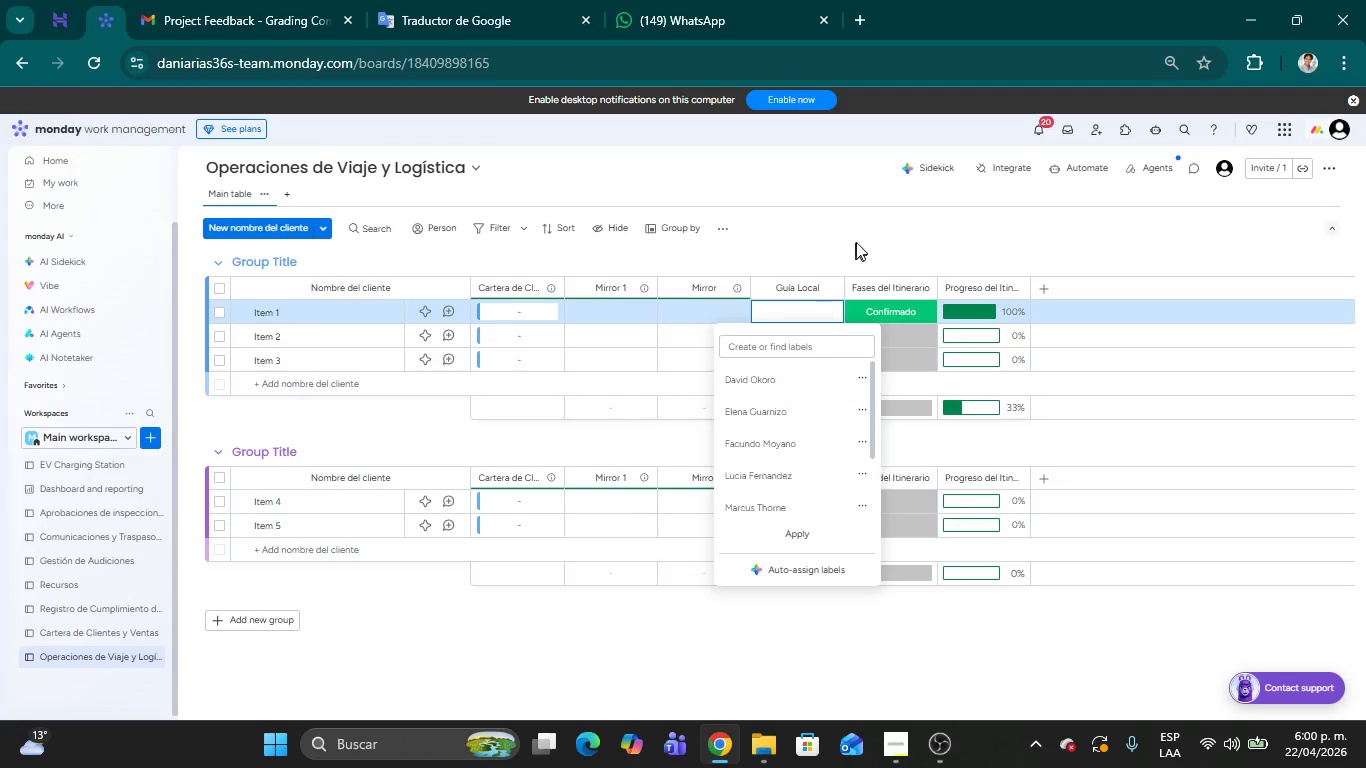 
left_click([933, 239])
 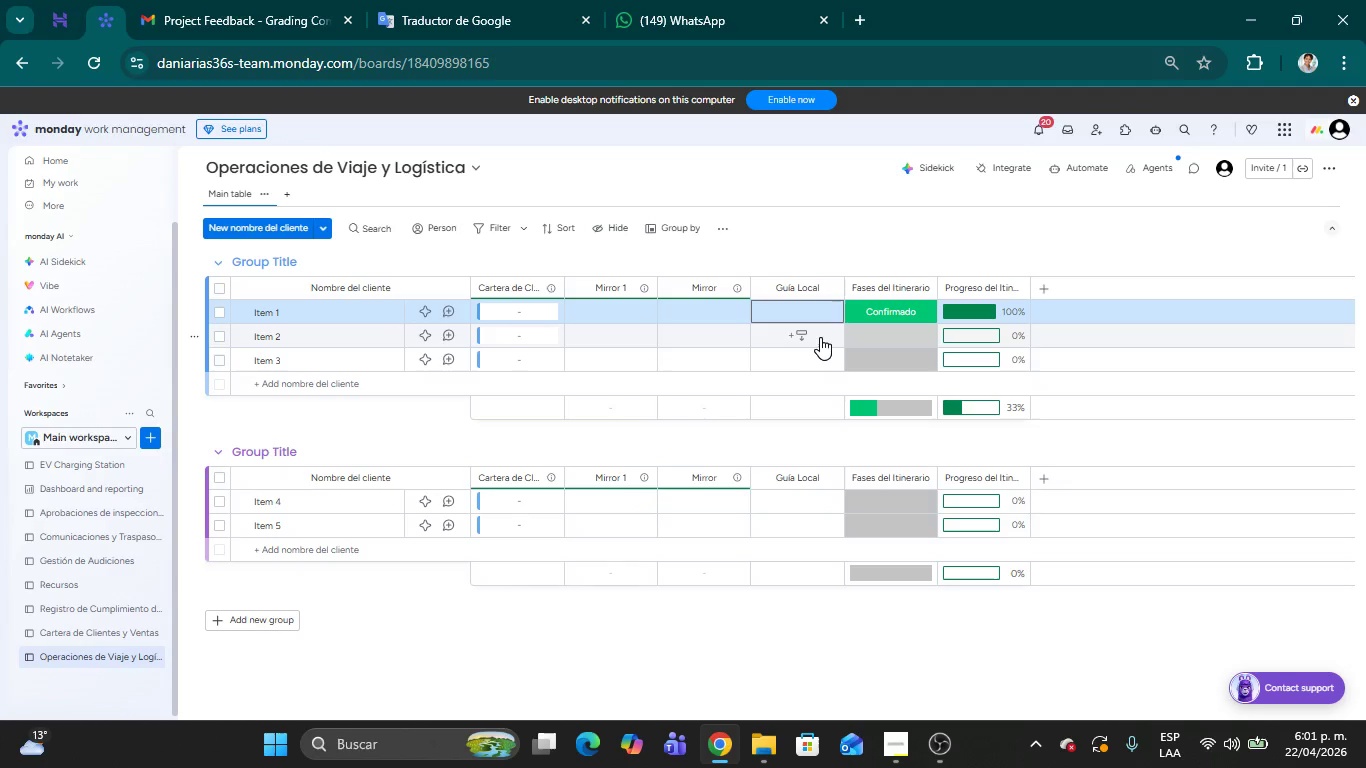 
wait(78.84)
 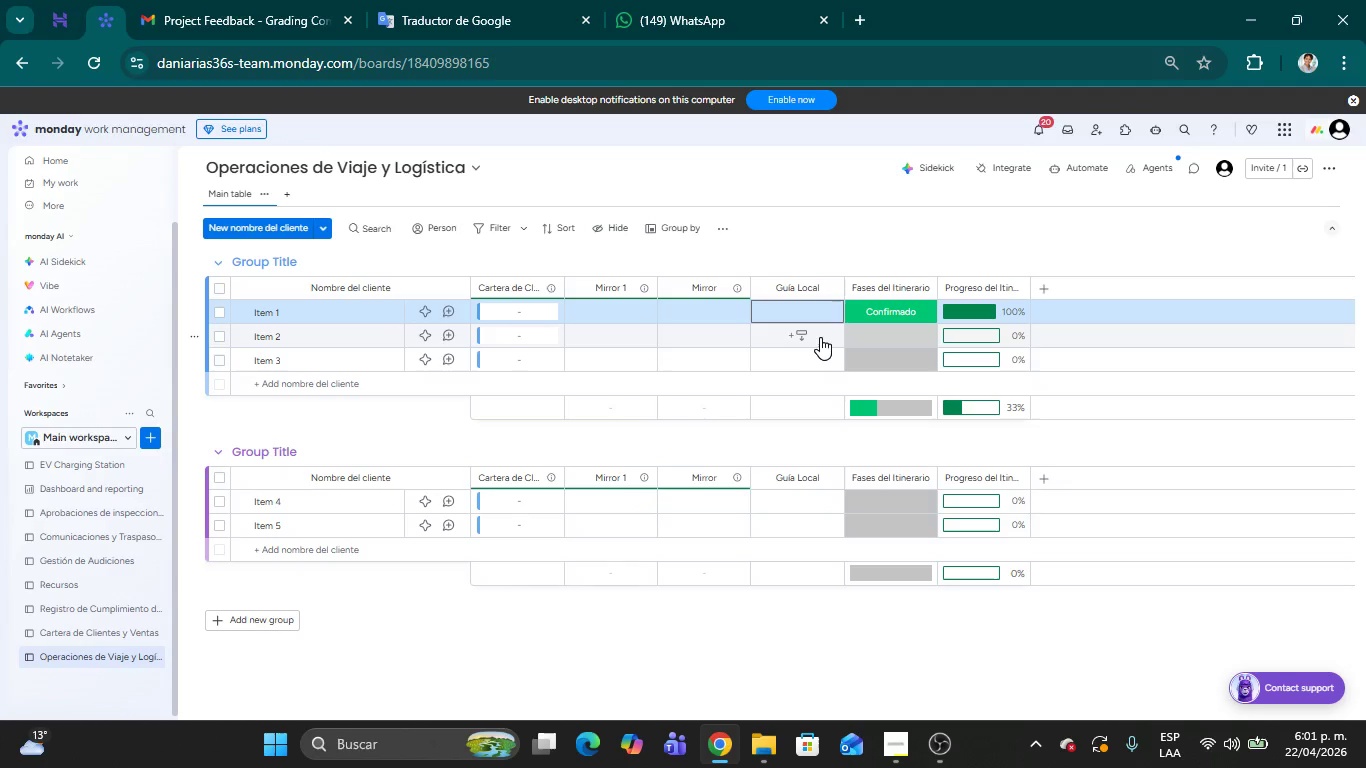 
left_click([799, 310])
 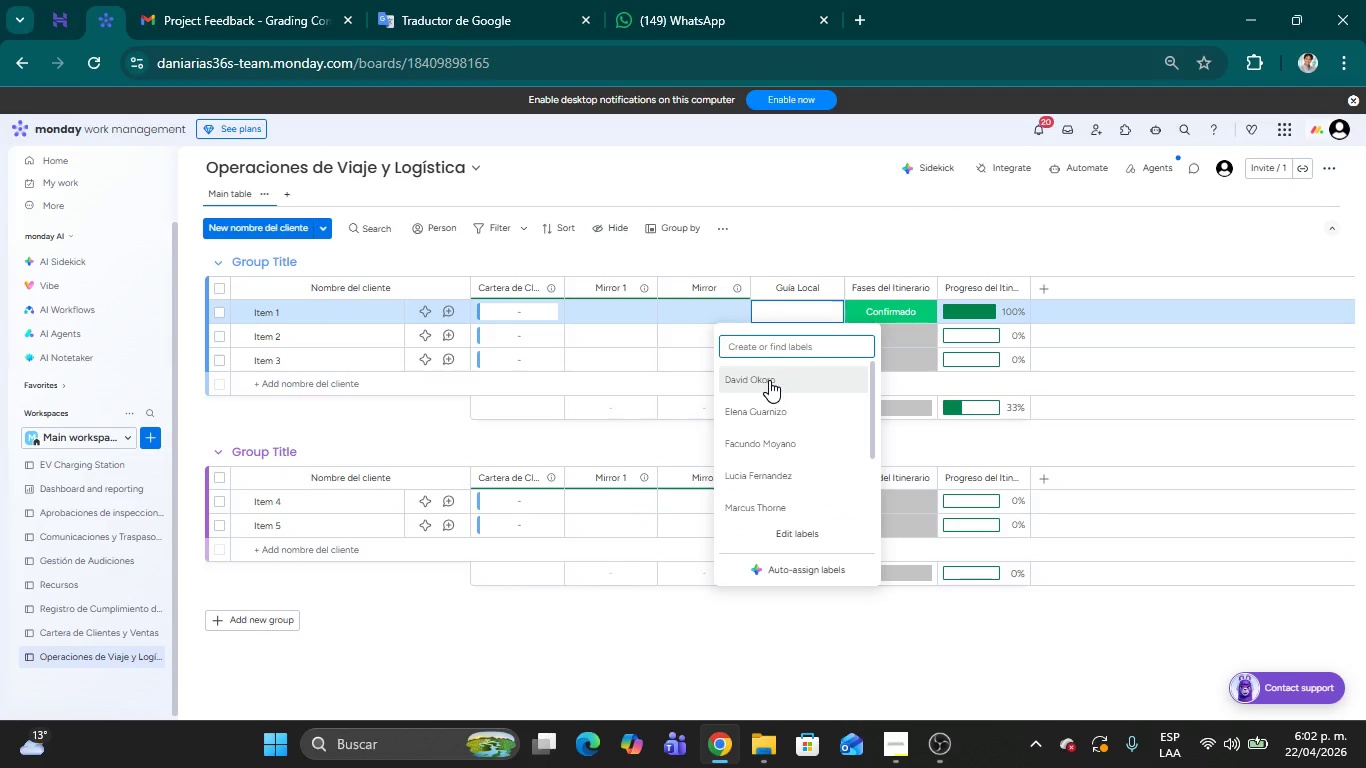 
left_click([798, 528])
 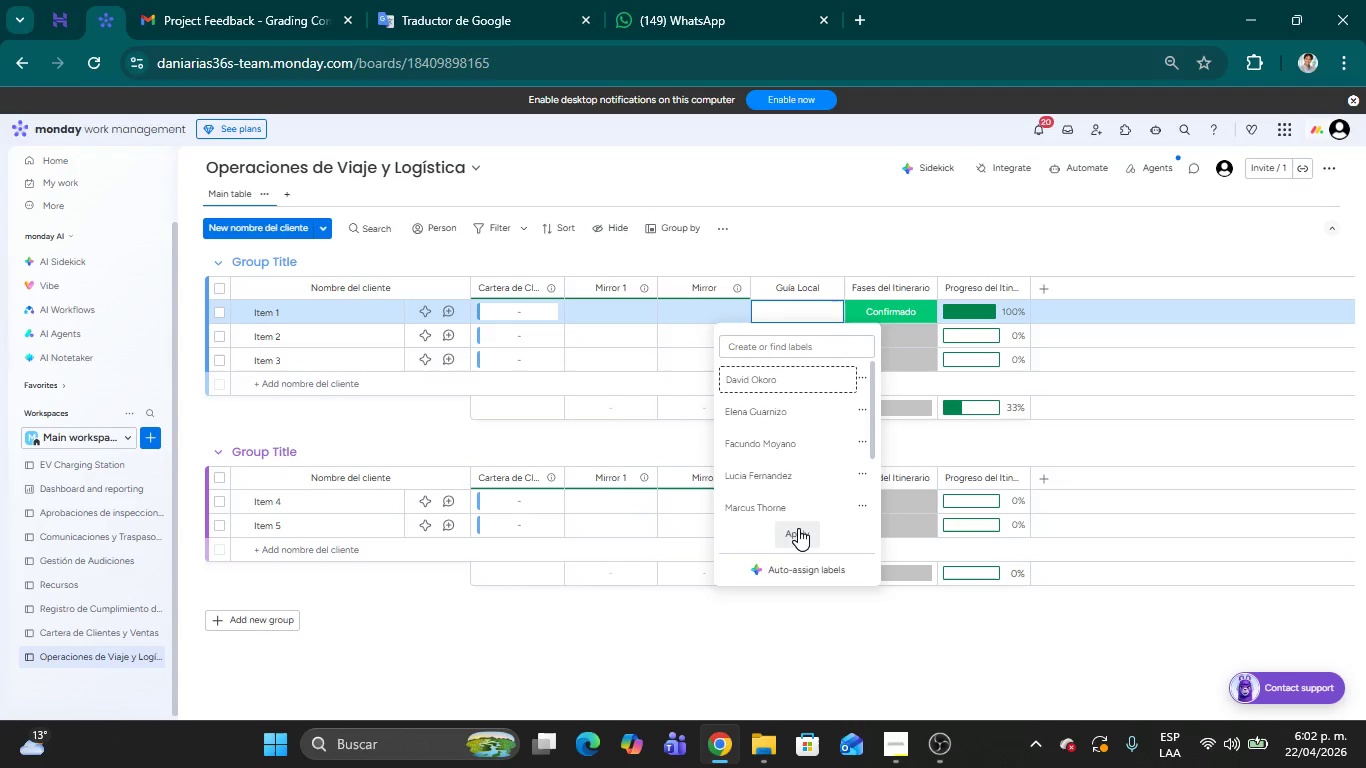 
scroll: coordinate [788, 437], scroll_direction: down, amount: 6.0
 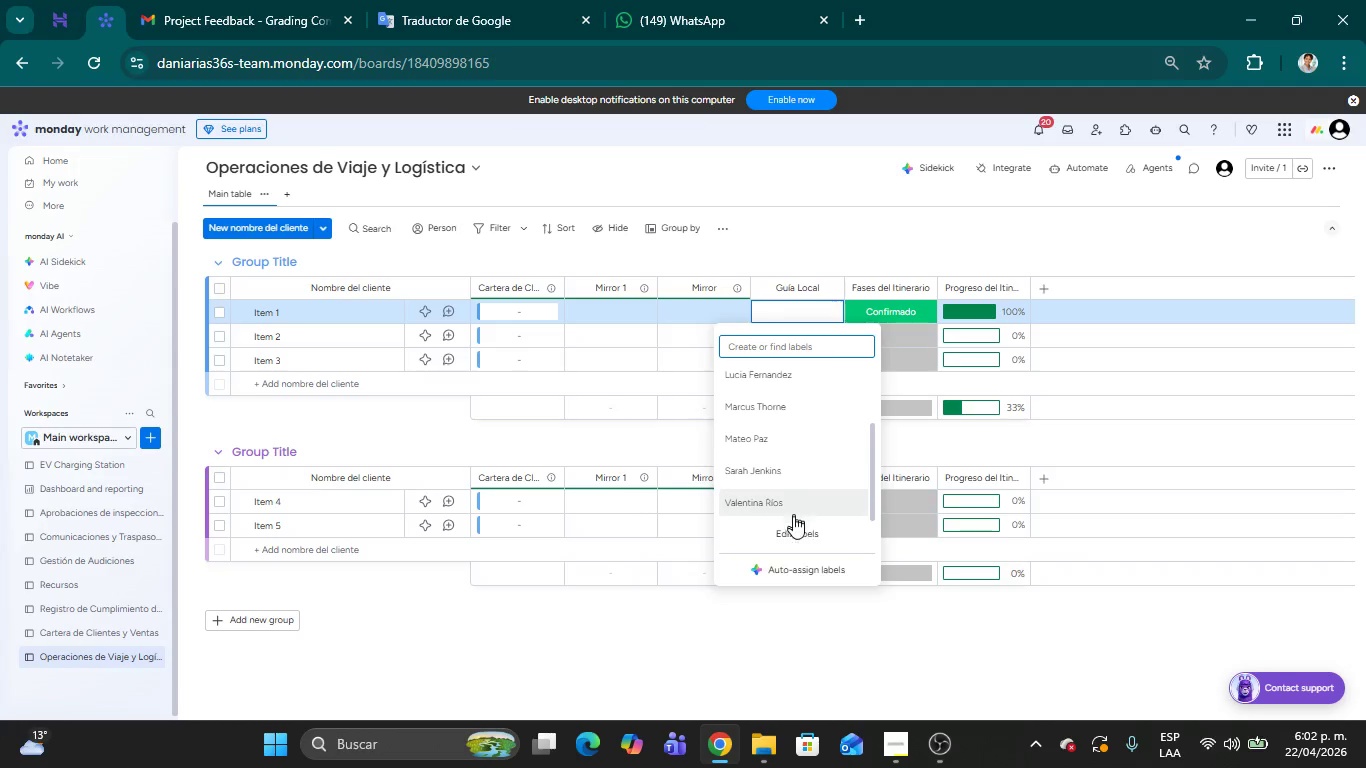 
wait(8.53)
 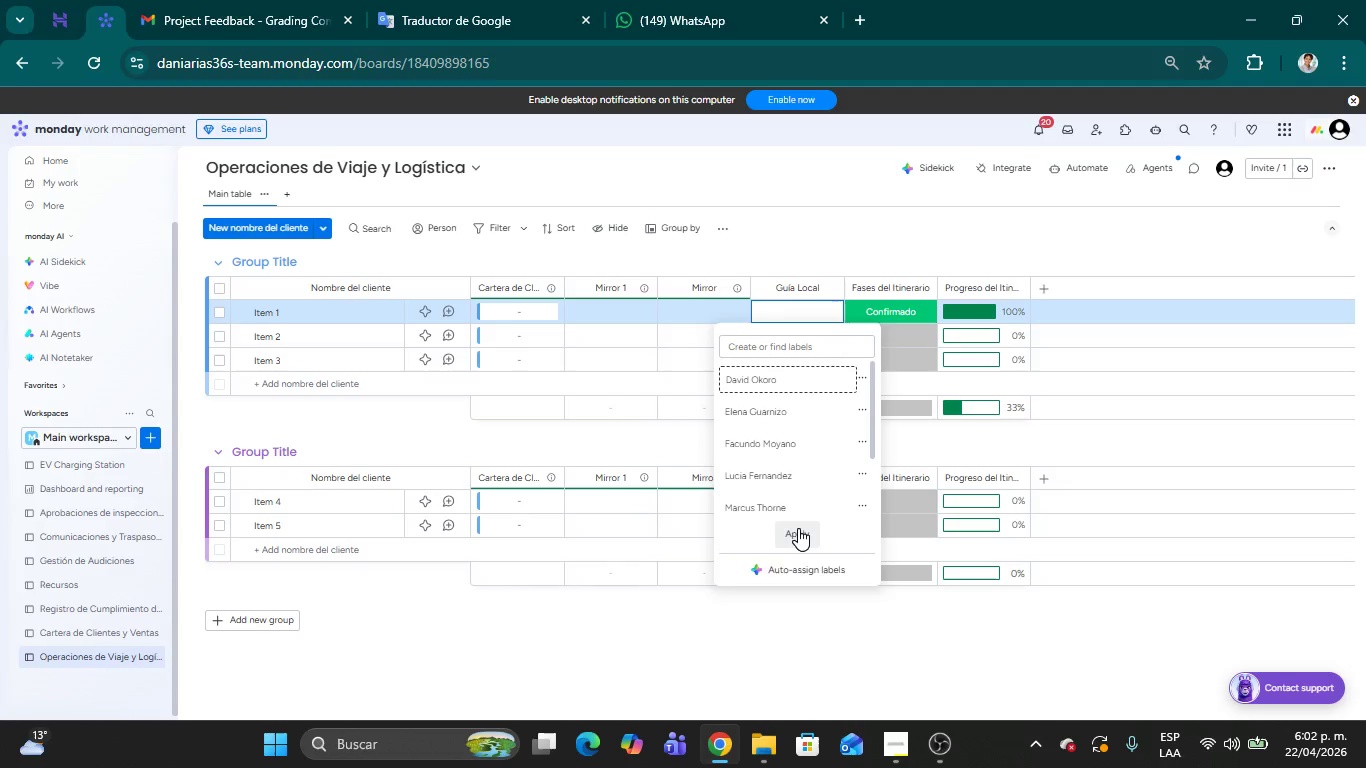 
left_click([798, 383])
 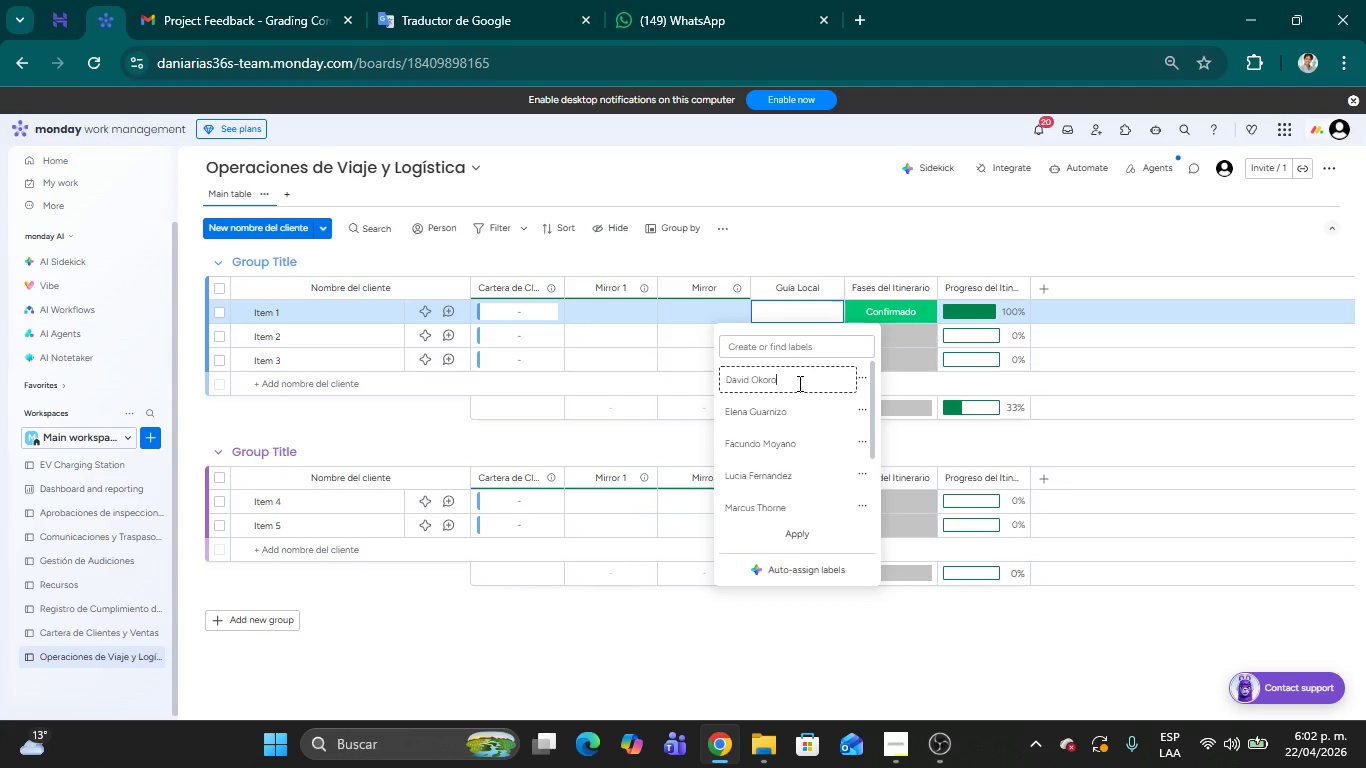 
key(Space)
 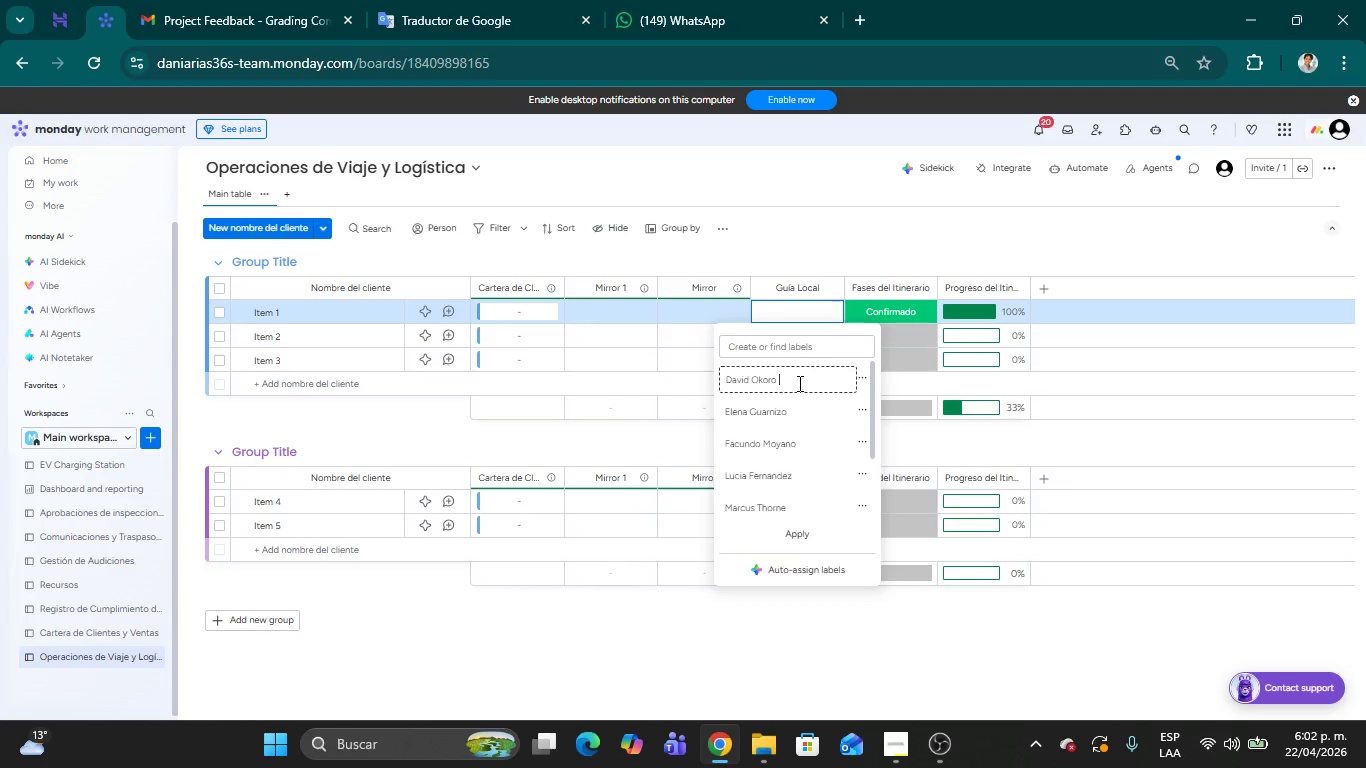 
key(Shift+8)
 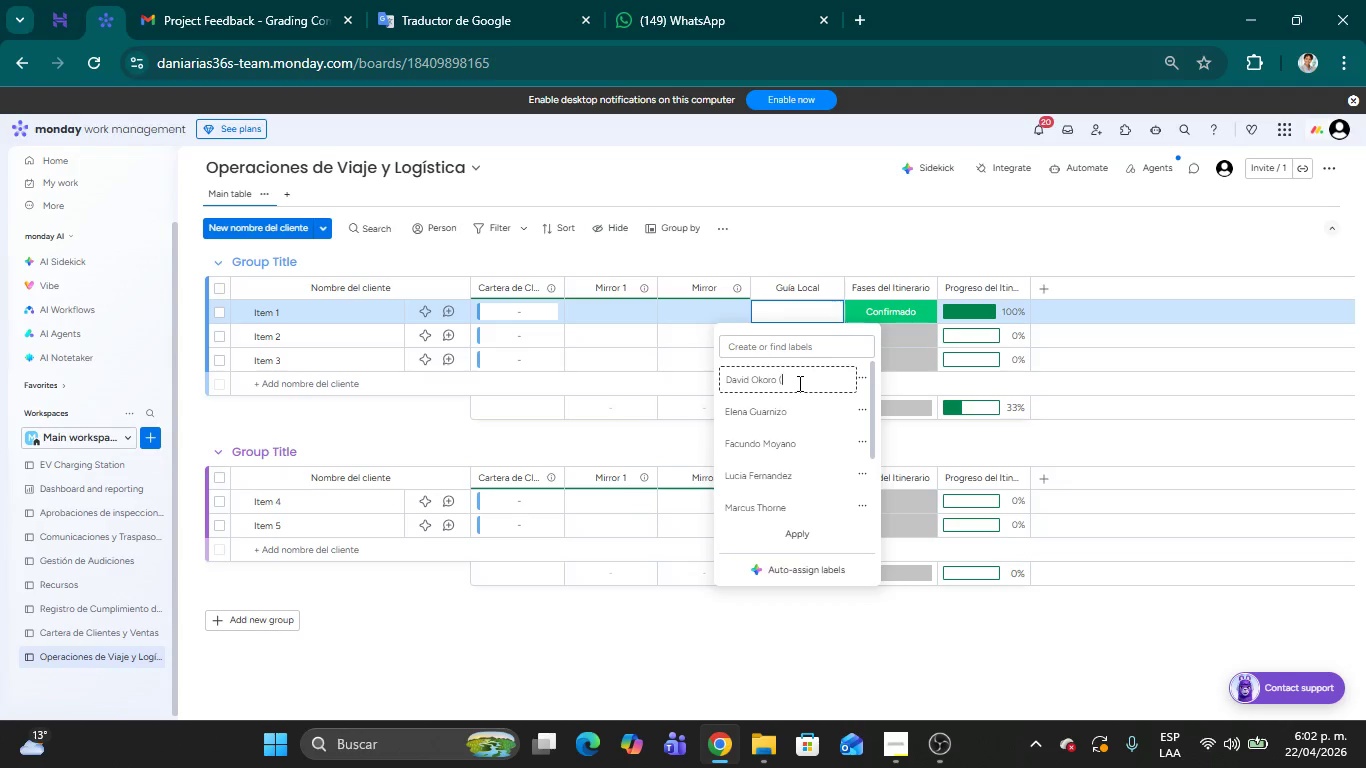 
type(Experto de vida silvestre)
 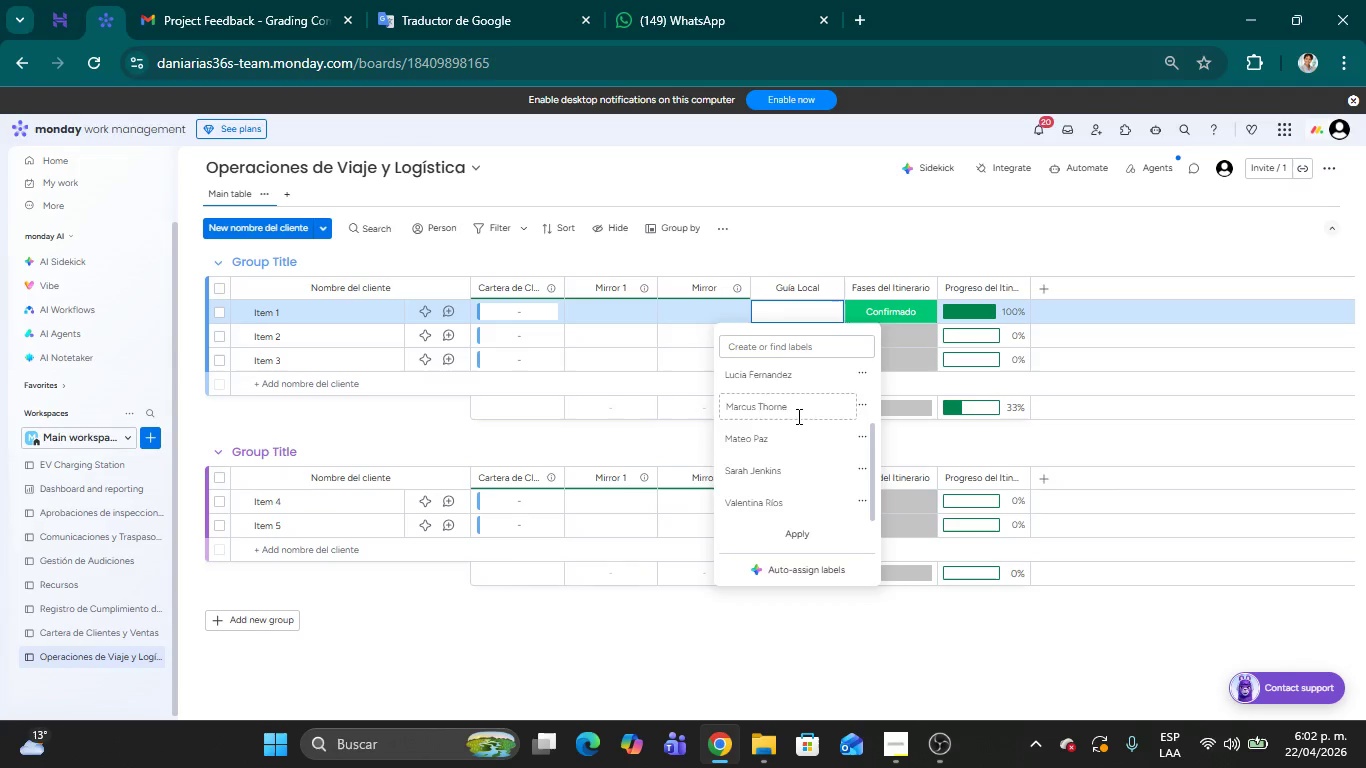 
wait(6.0)
 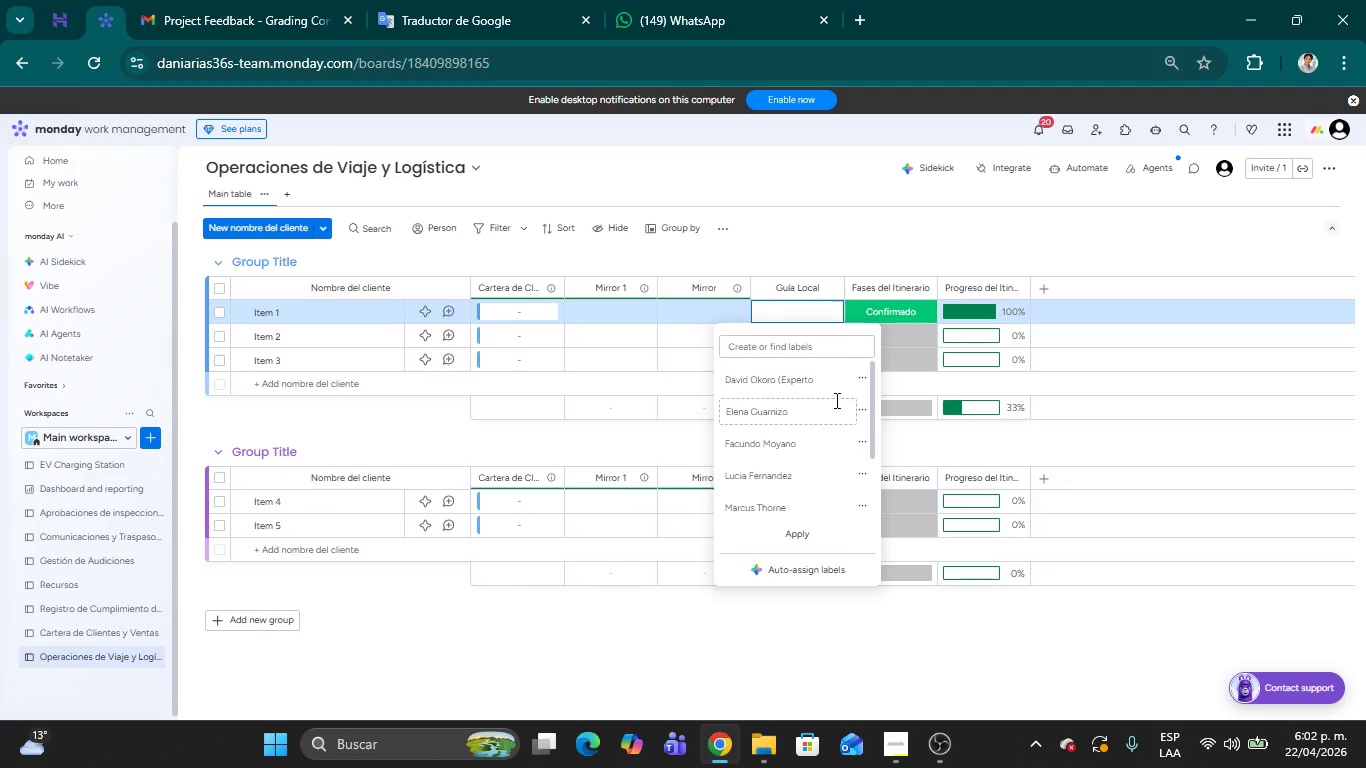 
left_click([818, 381])
 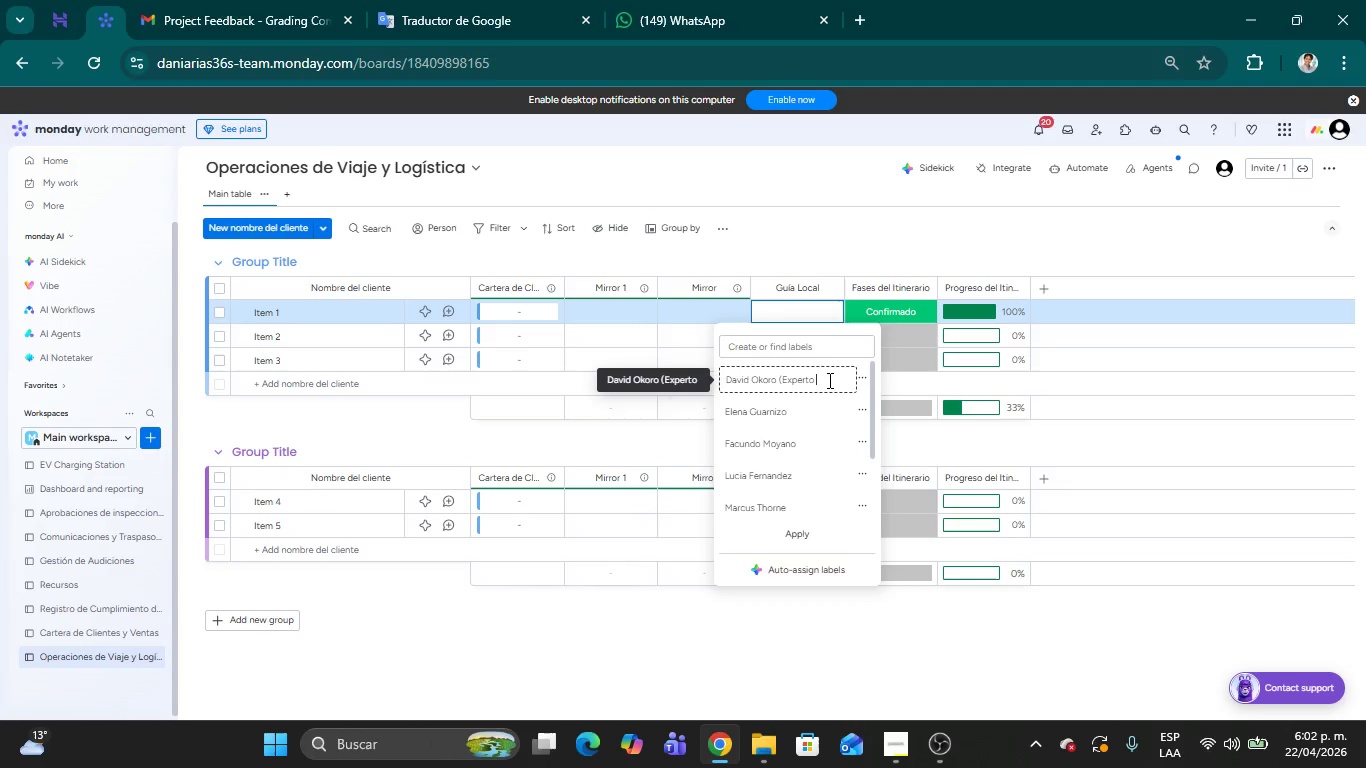 
double_click([828, 380])
 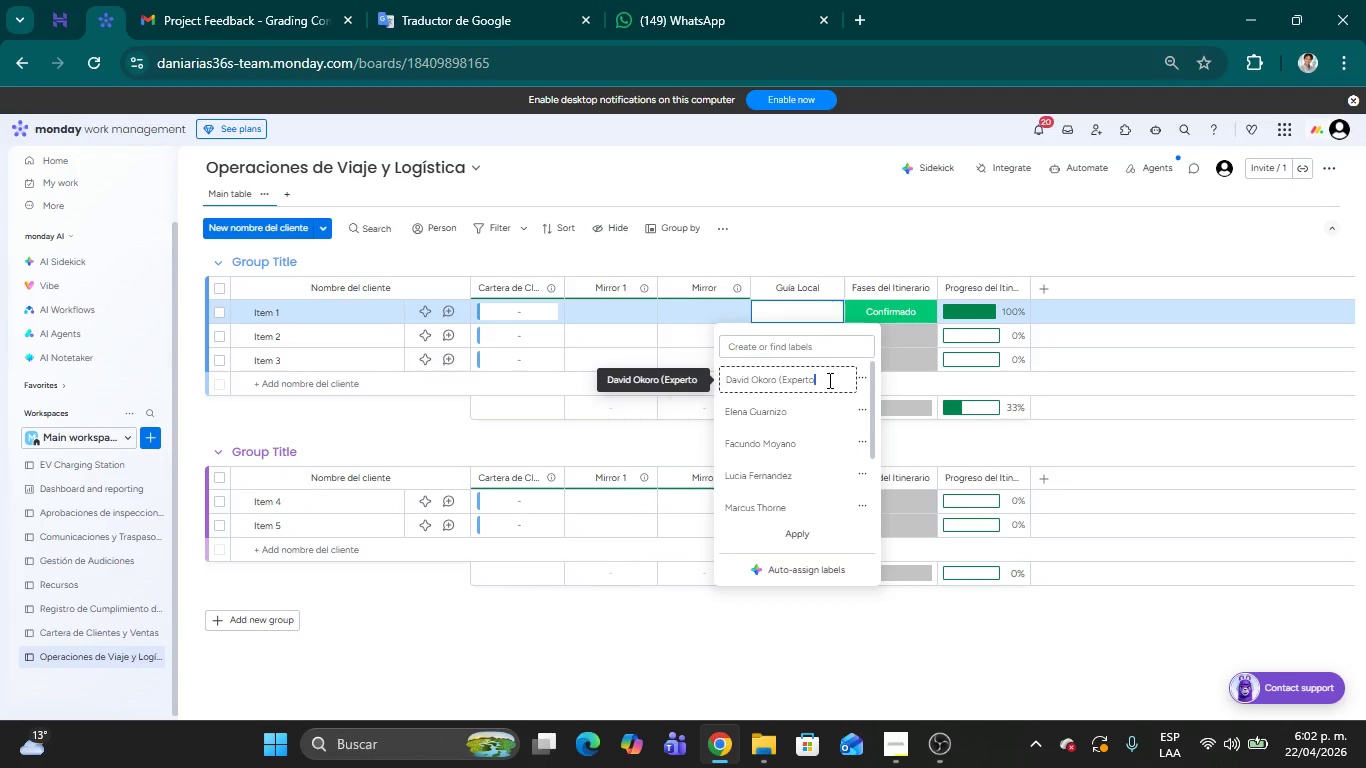 
scroll: coordinate [832, 401], scroll_direction: down, amount: 3.0
 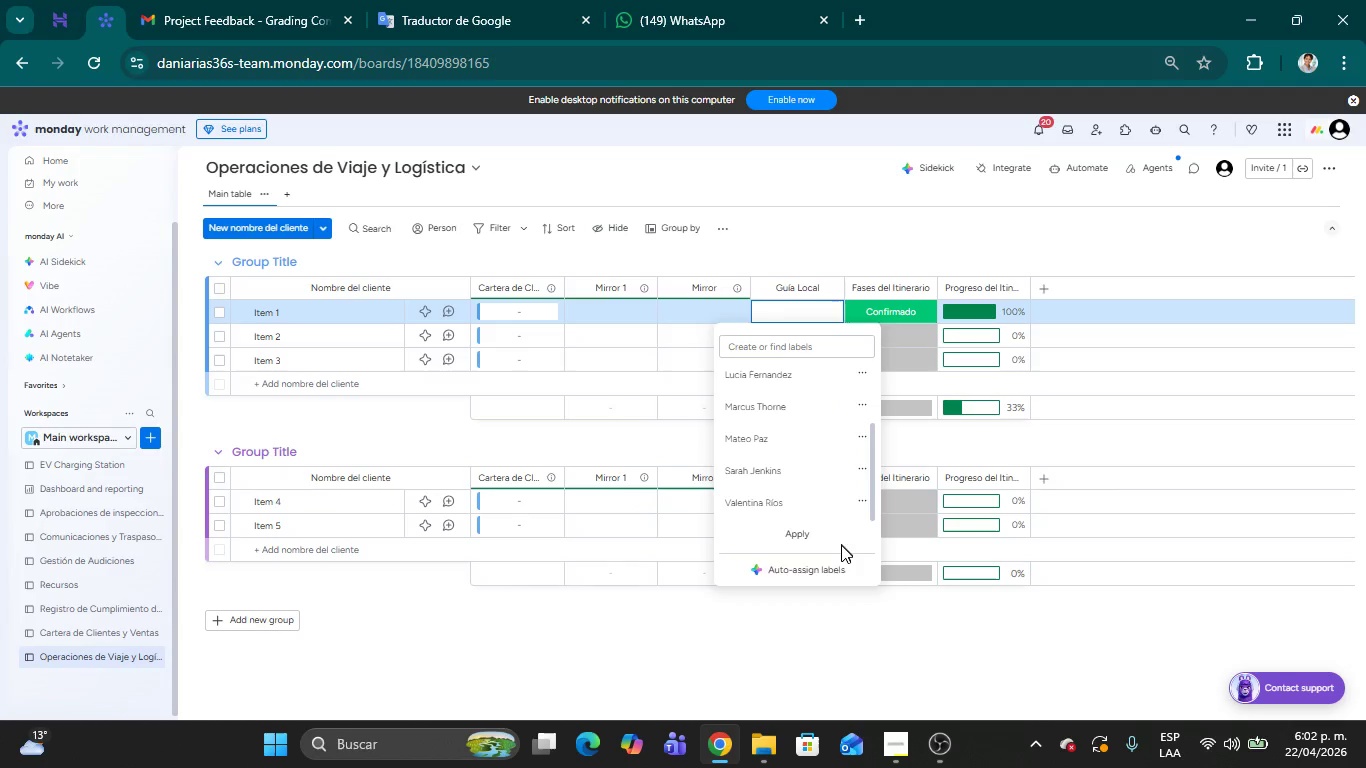 
type( de v)
 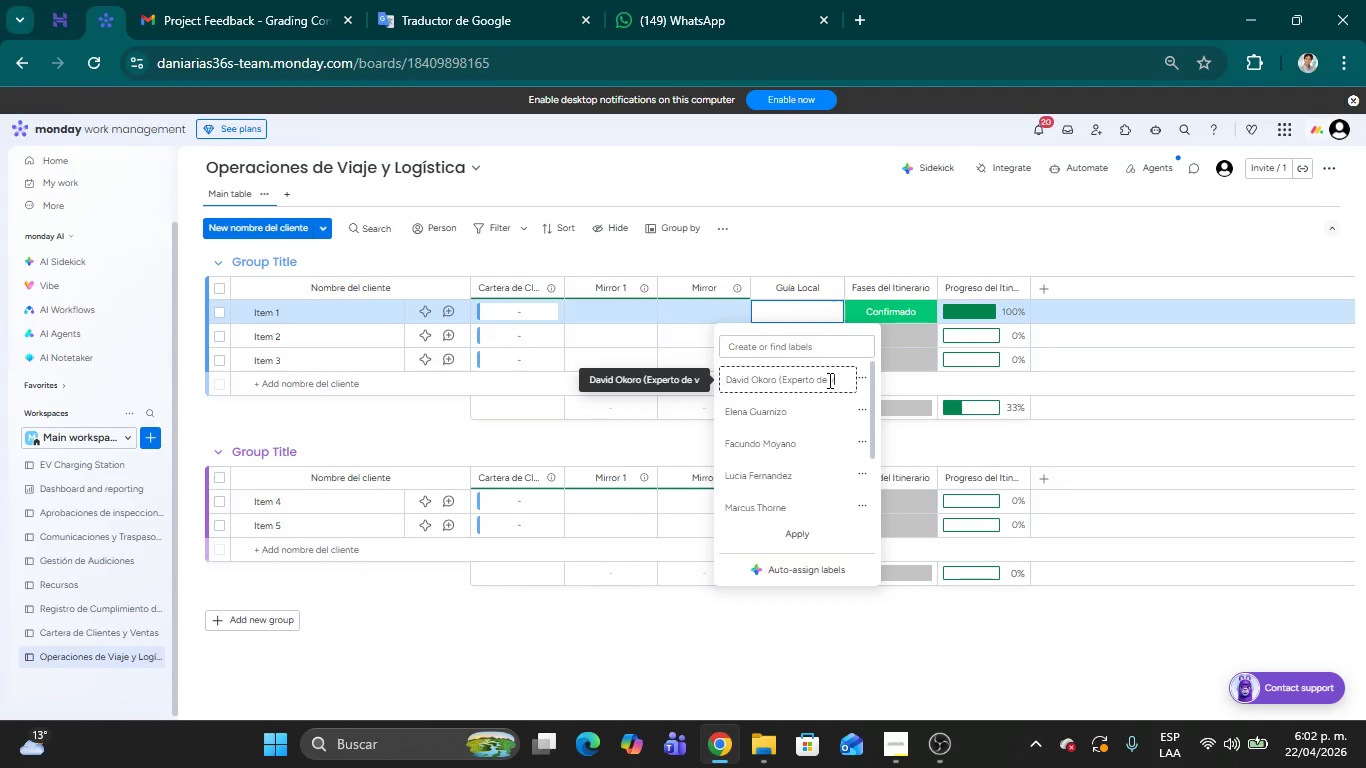 
scroll: coordinate [839, 418], scroll_direction: up, amount: 24.0
 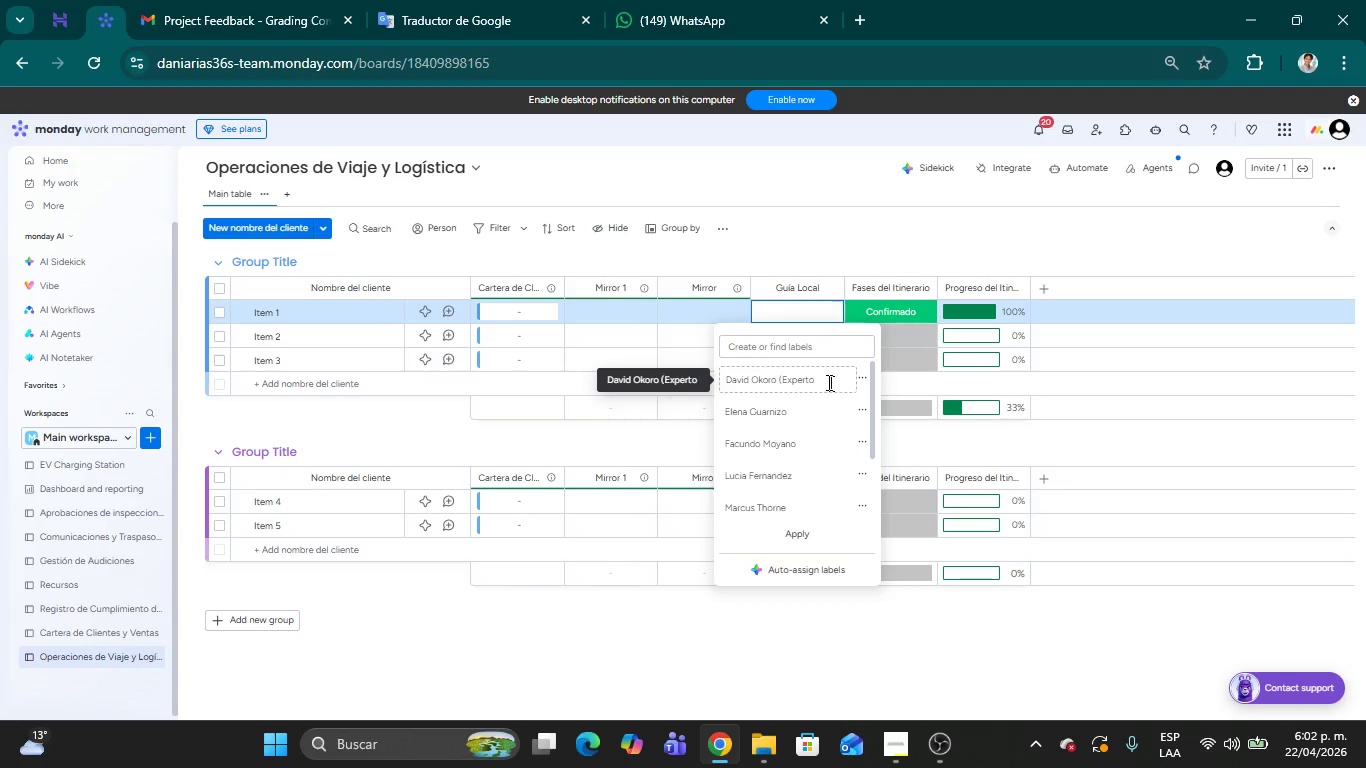 
type(ida silvestre()
 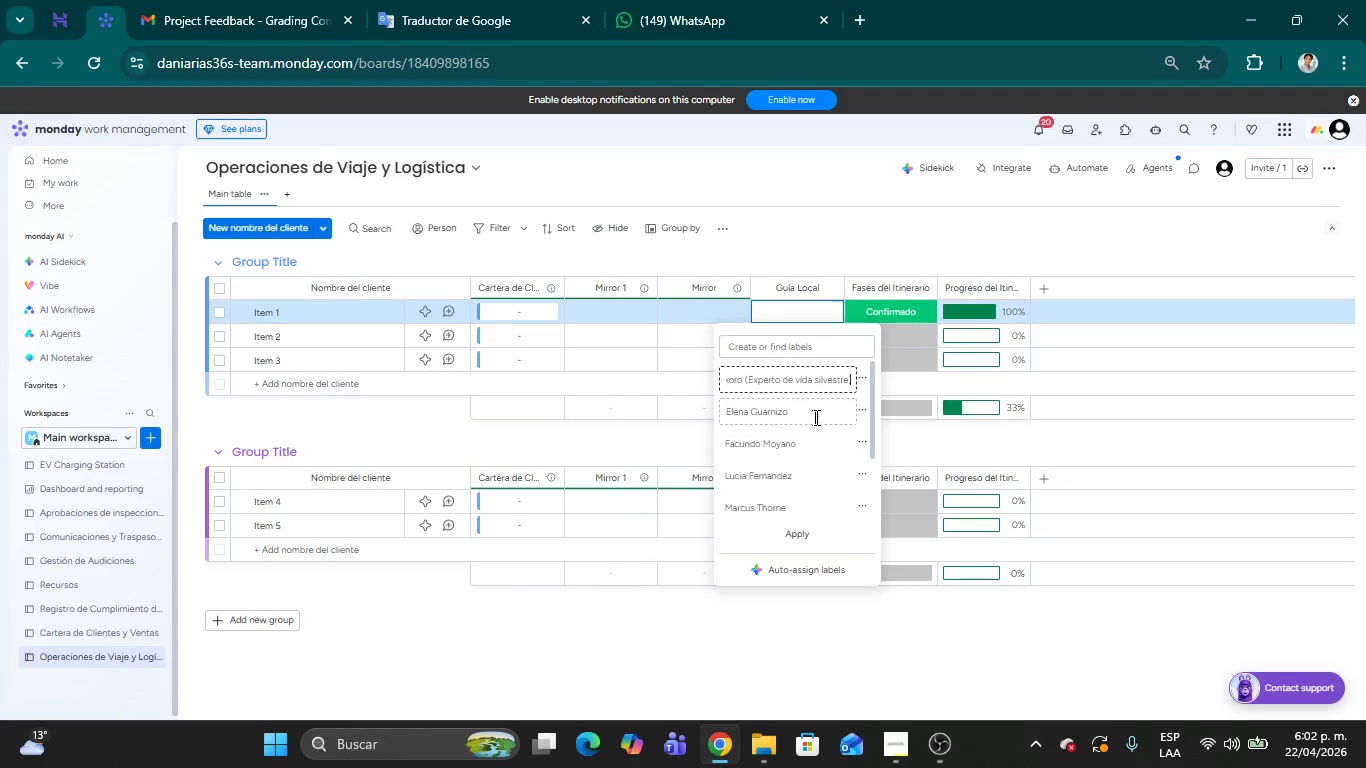 
left_click([847, 413])
 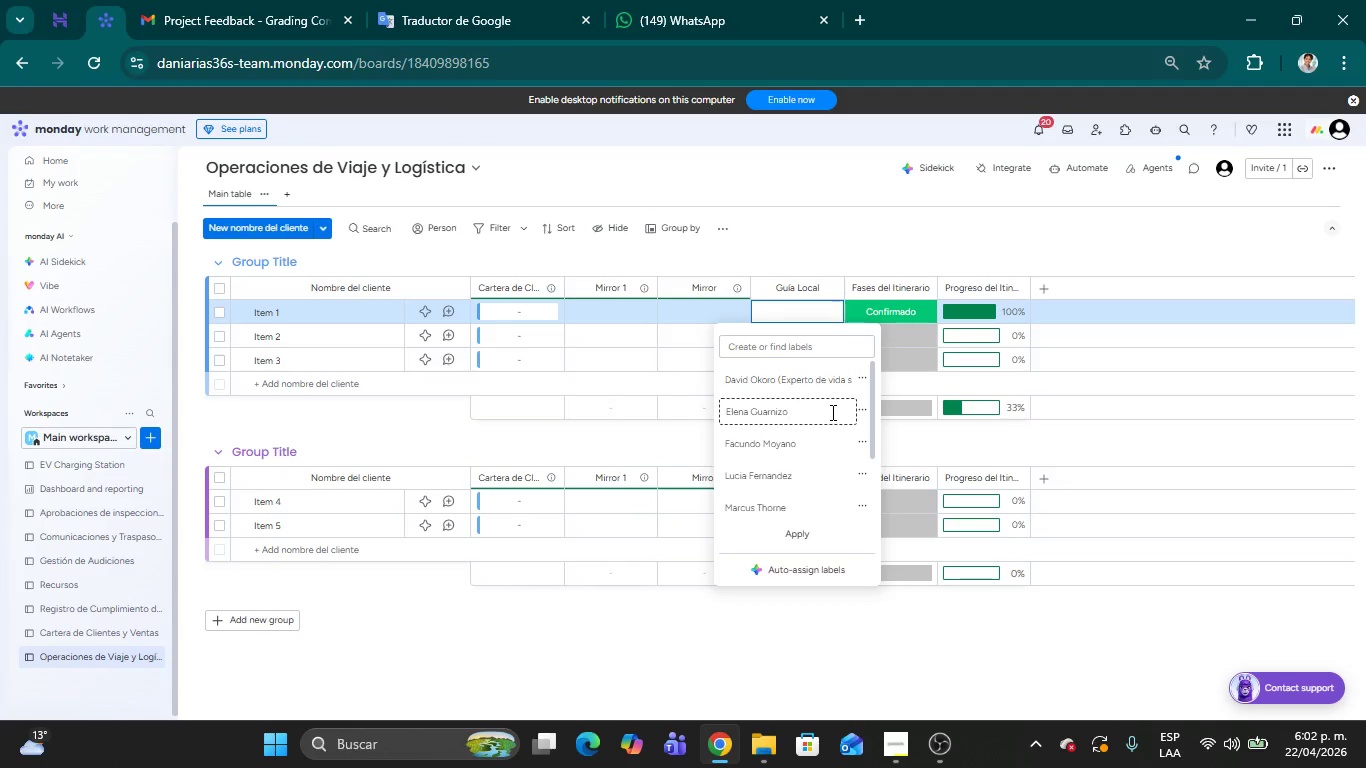 
key(Space)
 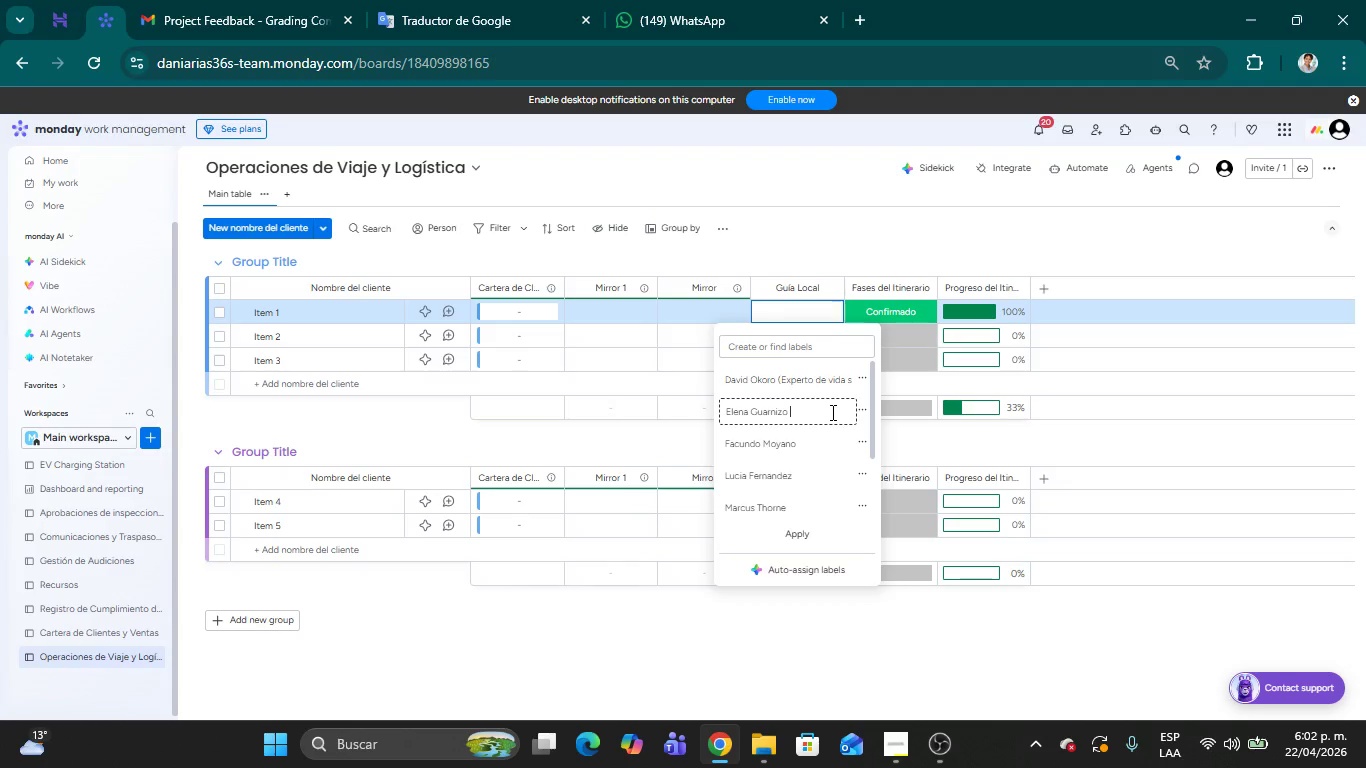 
key(Shift+ShiftRight)
 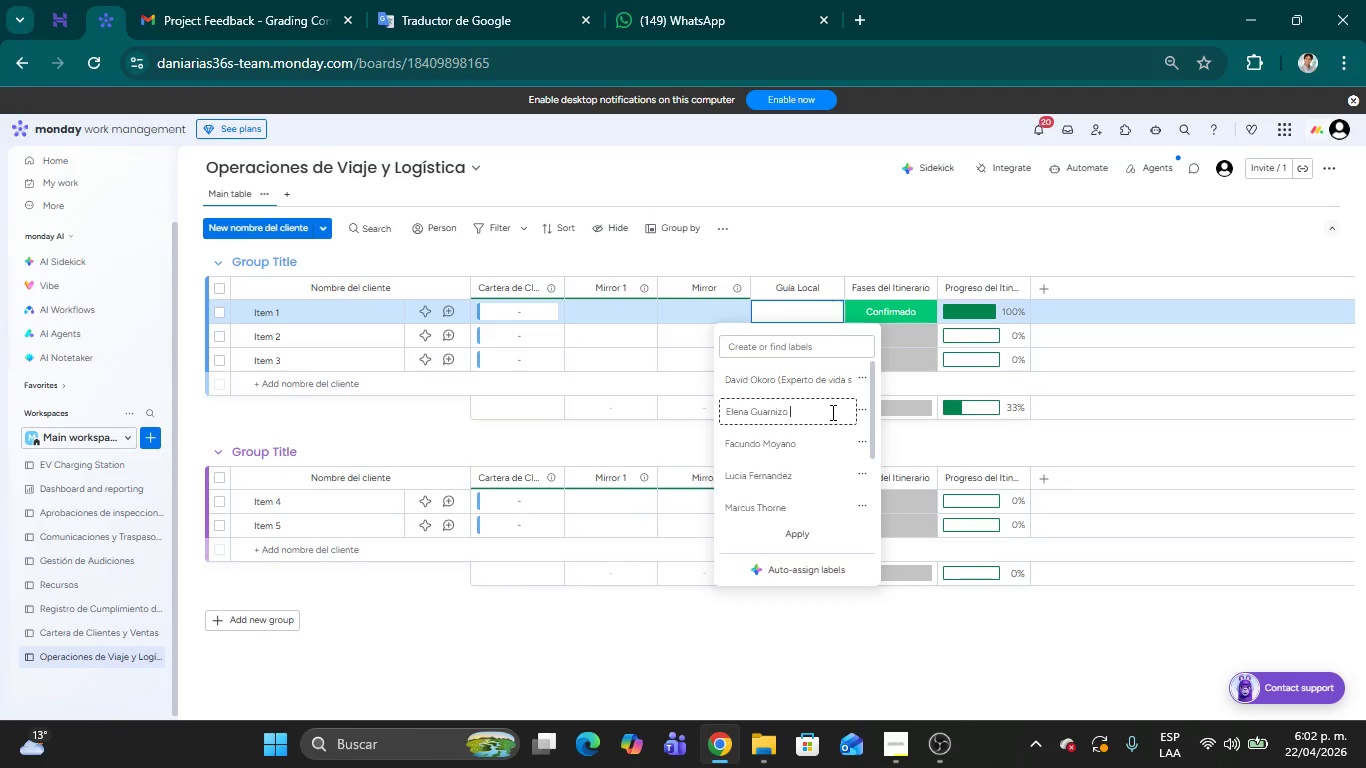 
key(Shift+8)
 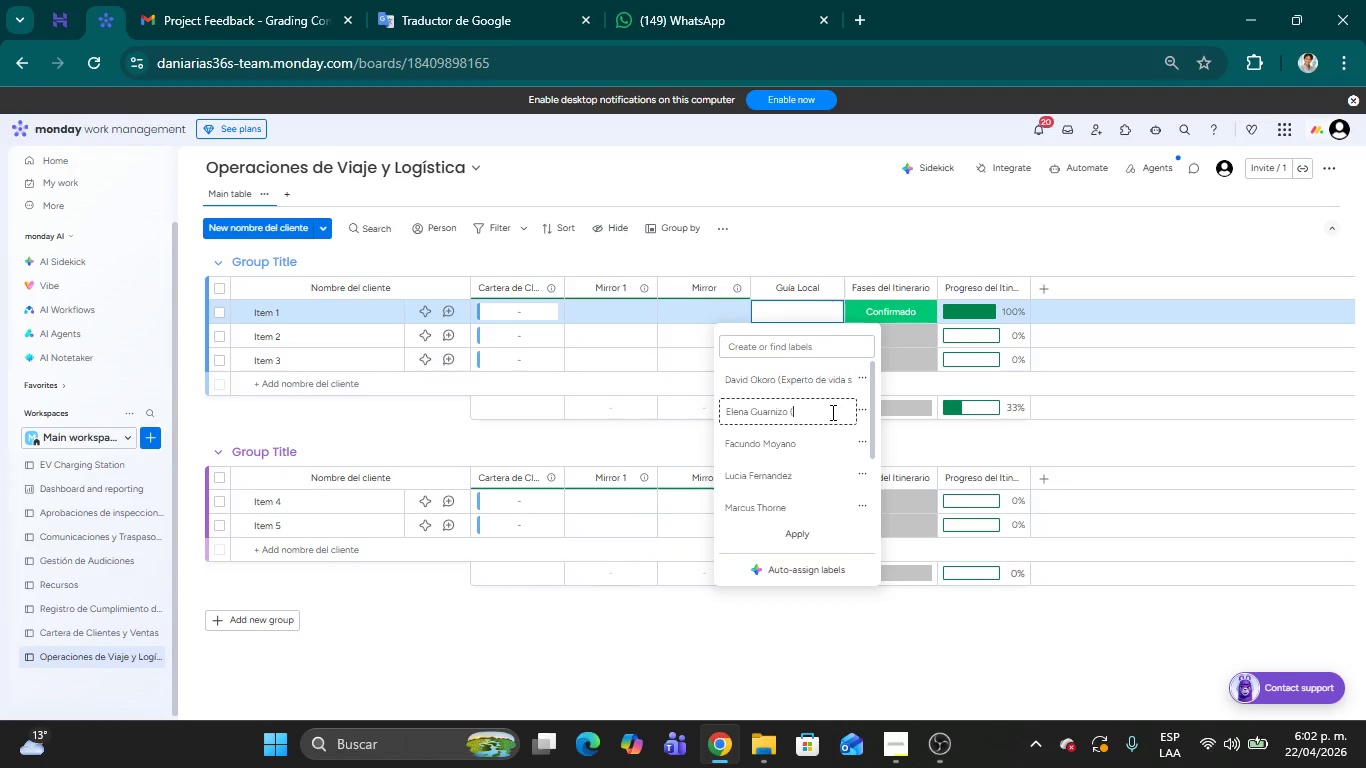 
type(Guia de senderismo de lujos)
 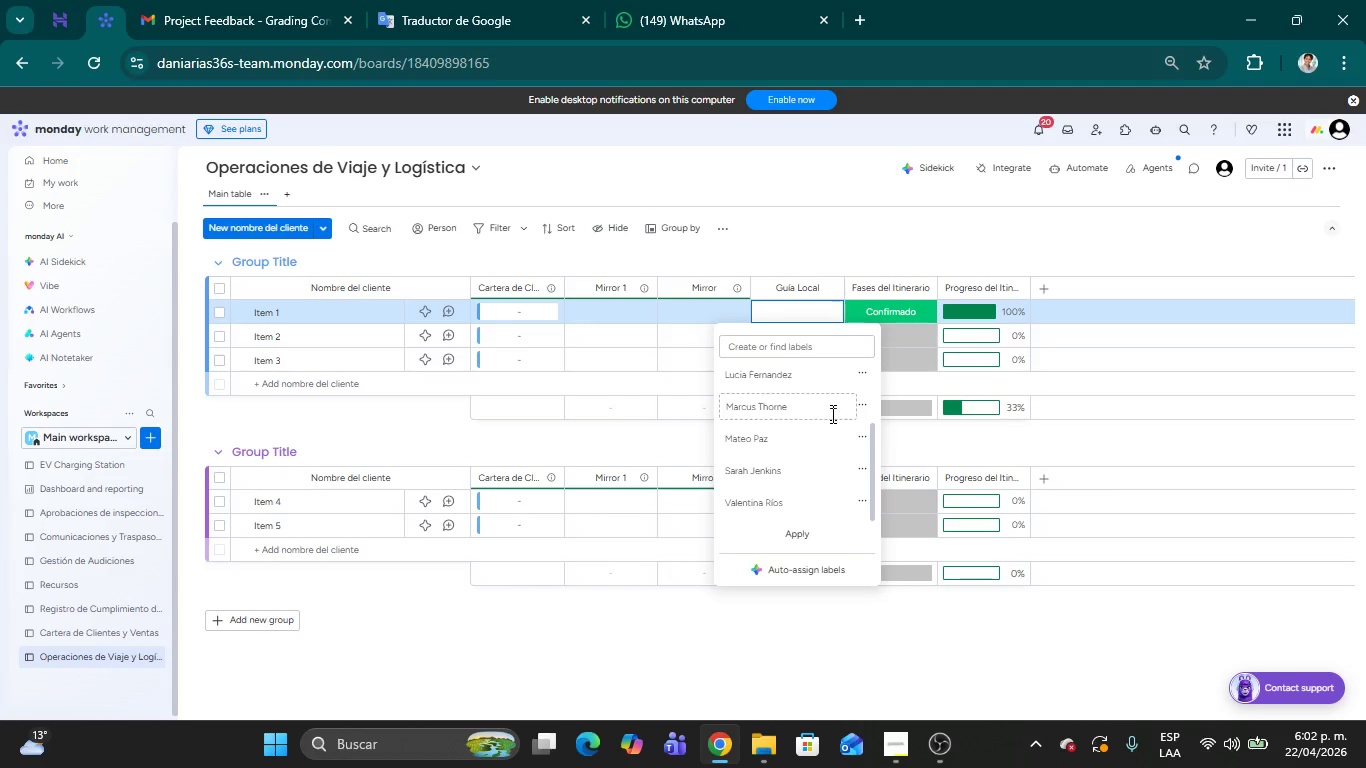 
left_click([820, 414])
 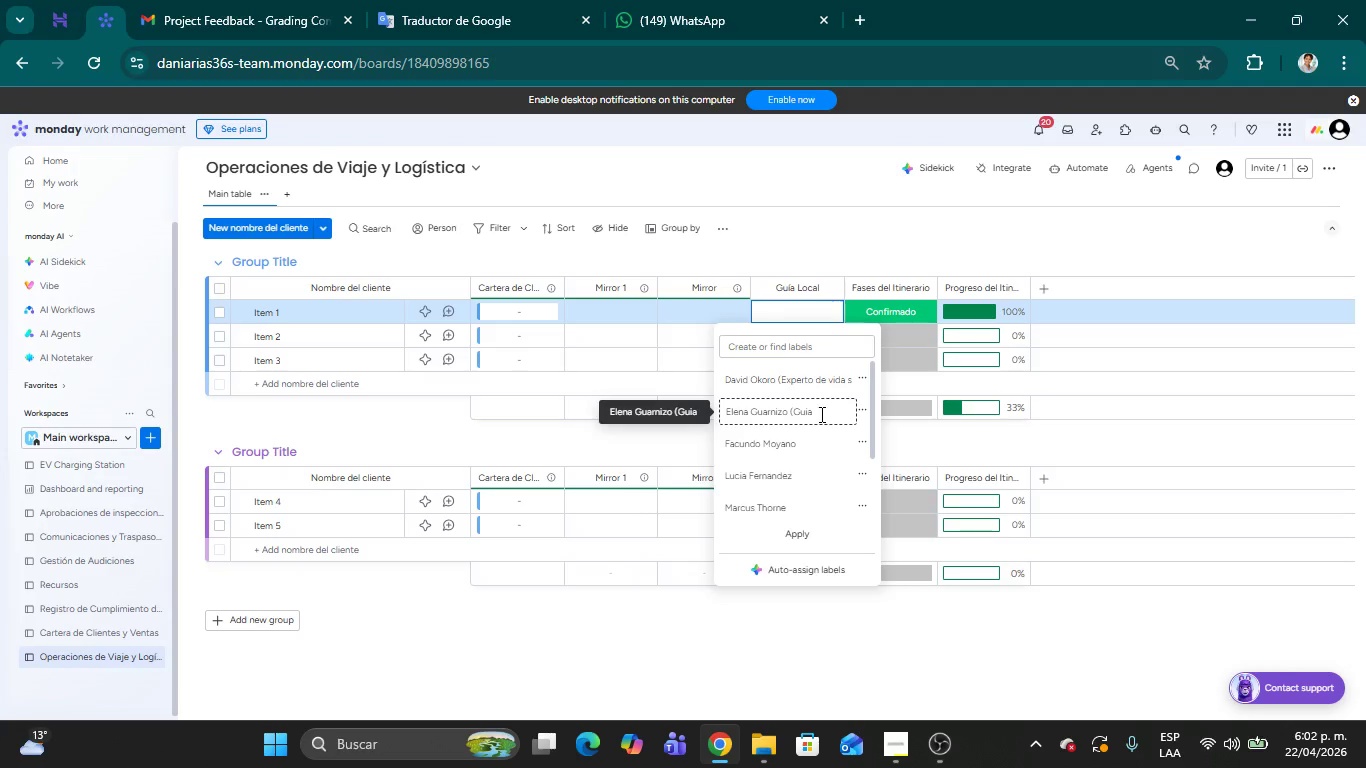 
type(de sende)
 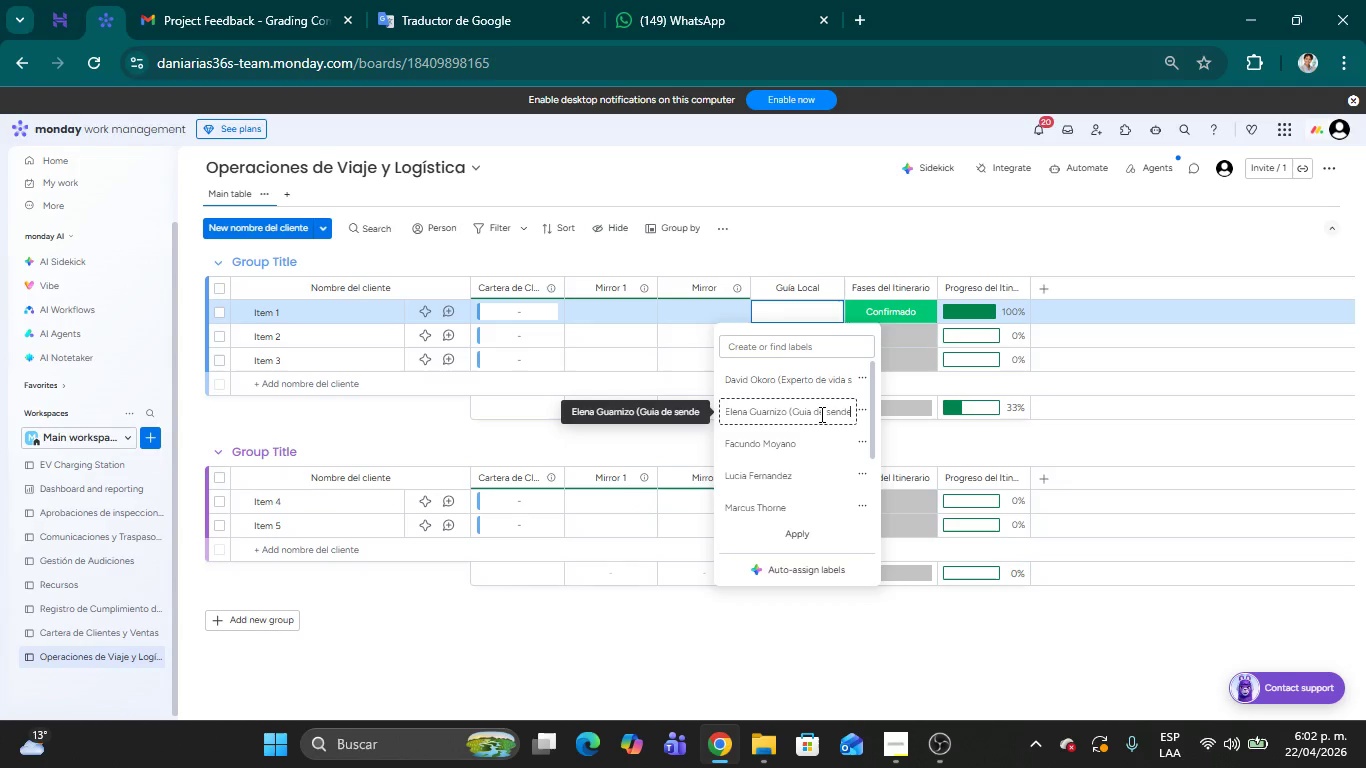 
scroll: coordinate [812, 412], scroll_direction: up, amount: 9.0
 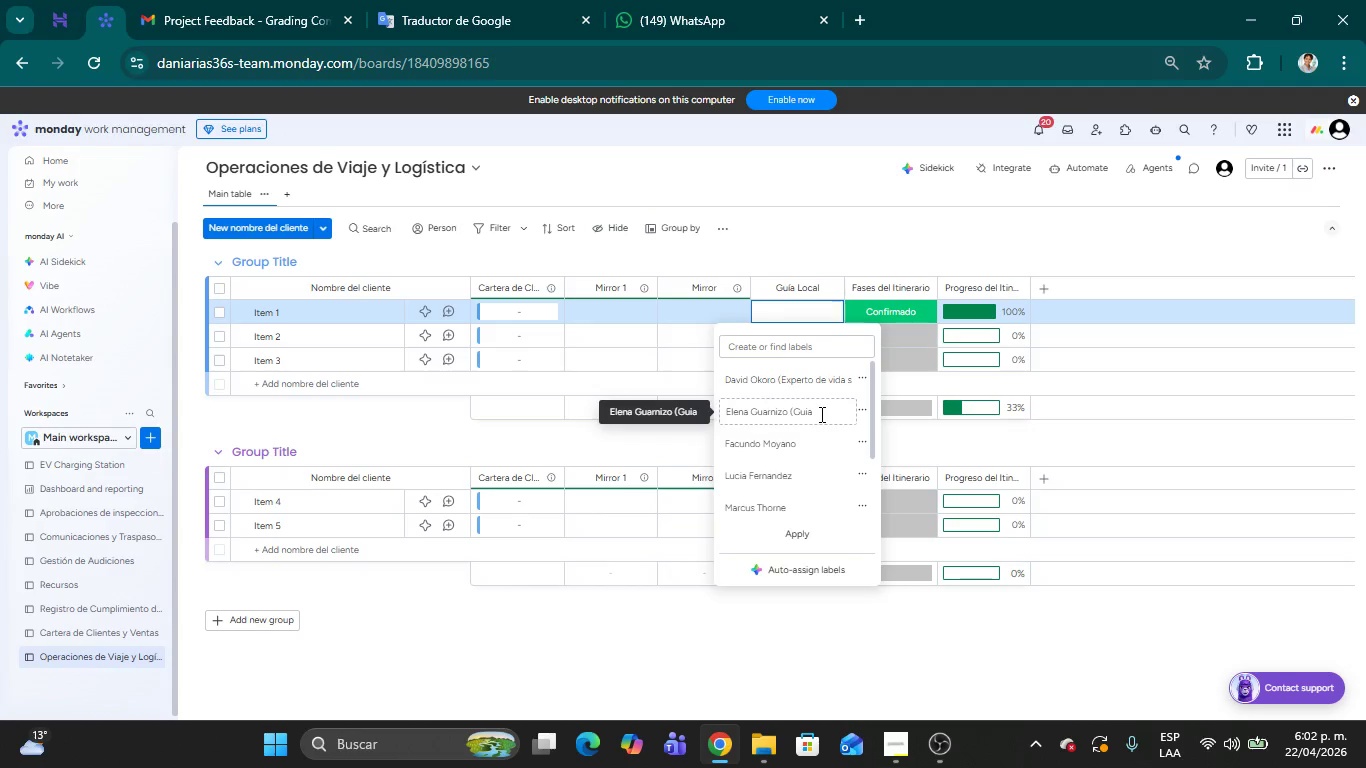 
type(rismos)
key(Backspace)
type( de lujo()
 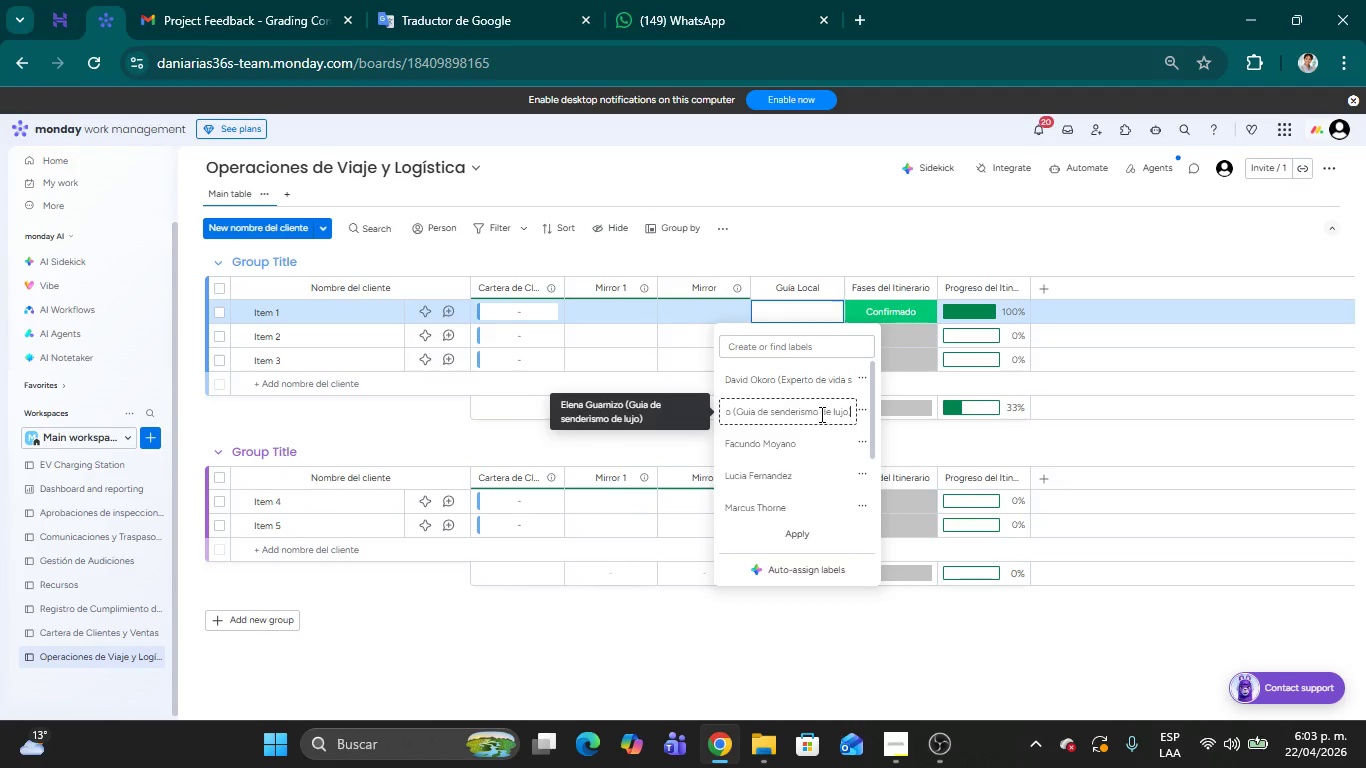 
left_click([794, 439])
 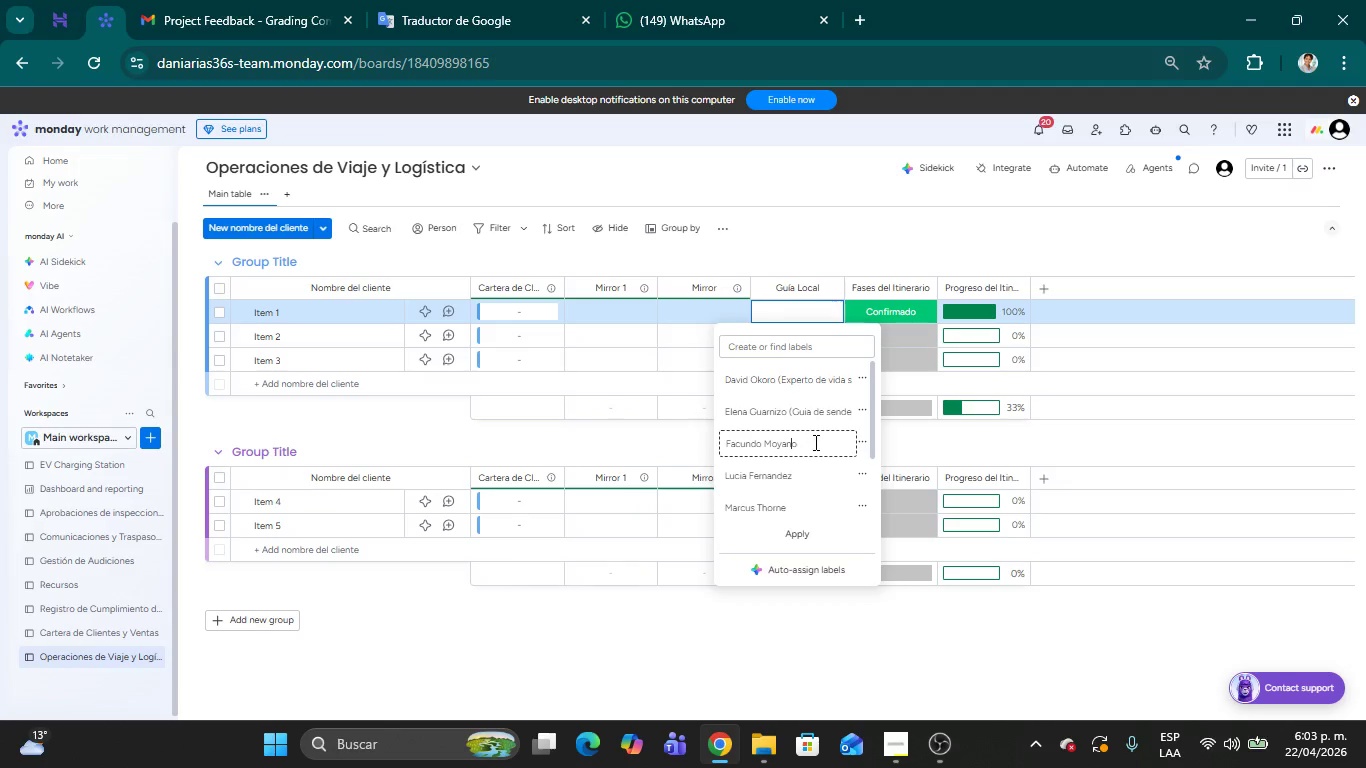 
left_click([814, 442])
 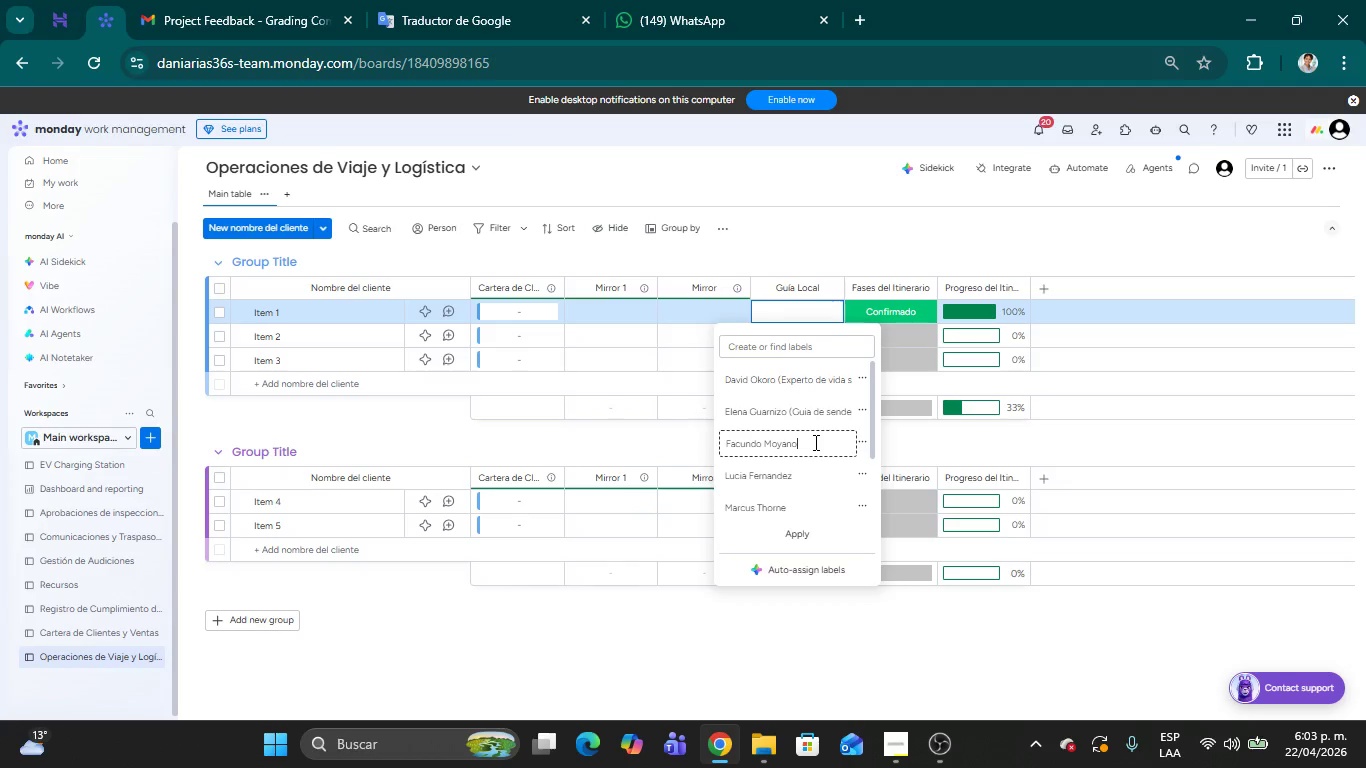 
key(Space)
 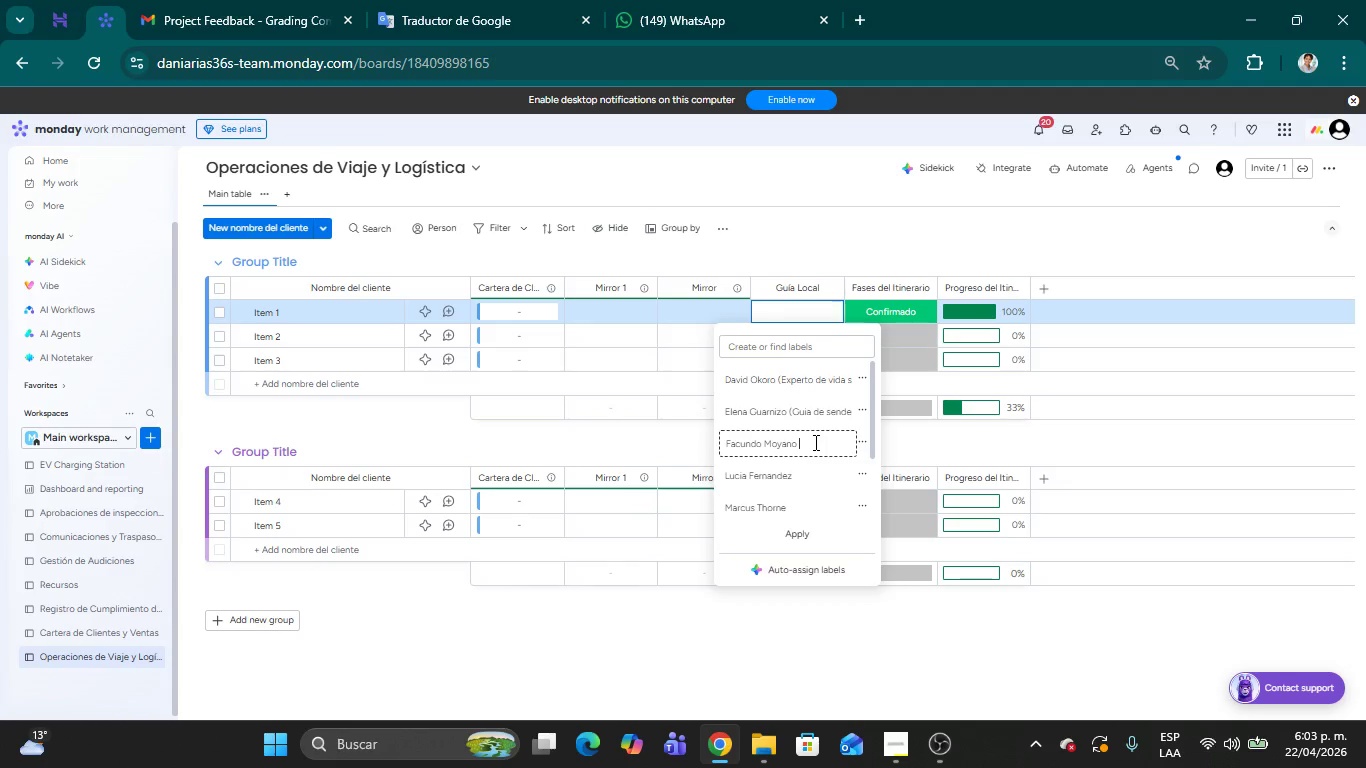 
wait(6.26)
 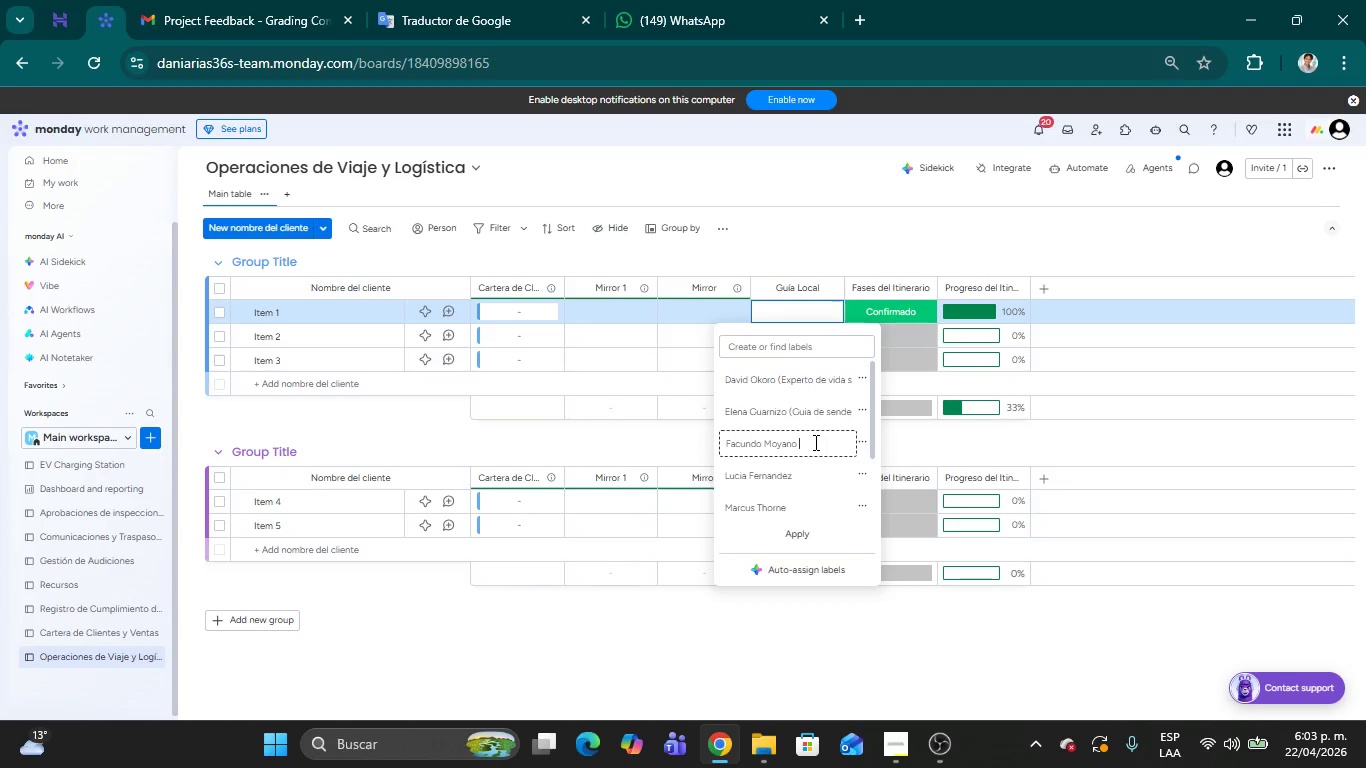 
type(*Guia )
 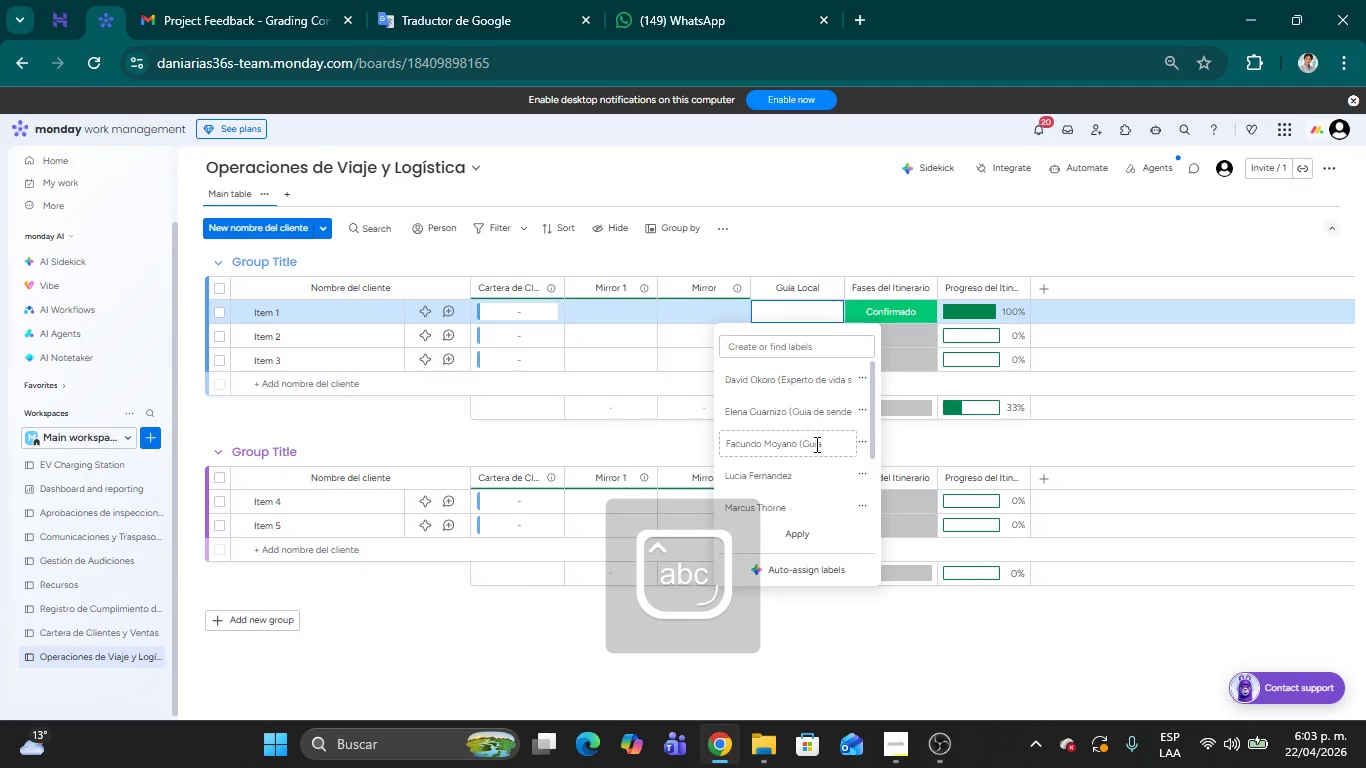 
left_click([827, 443])
 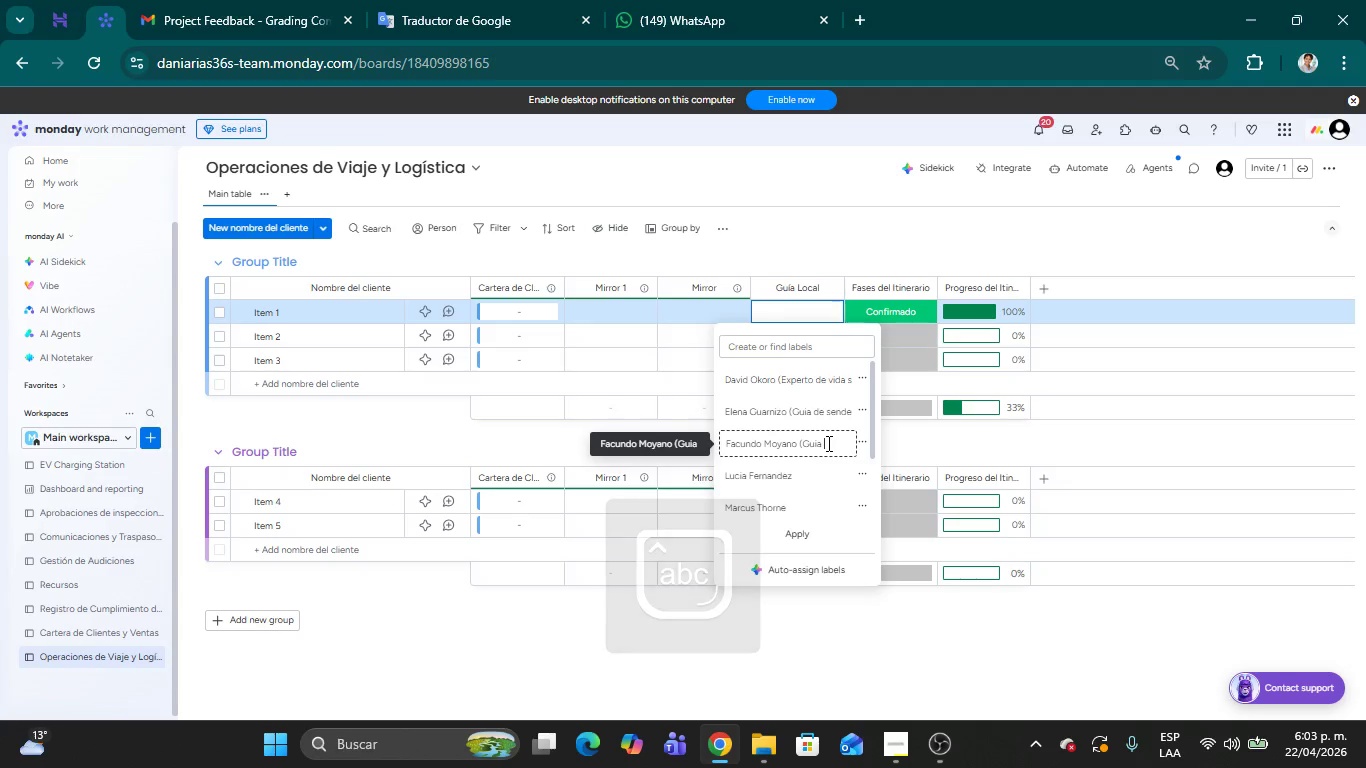 
type(de alta monta`a)
 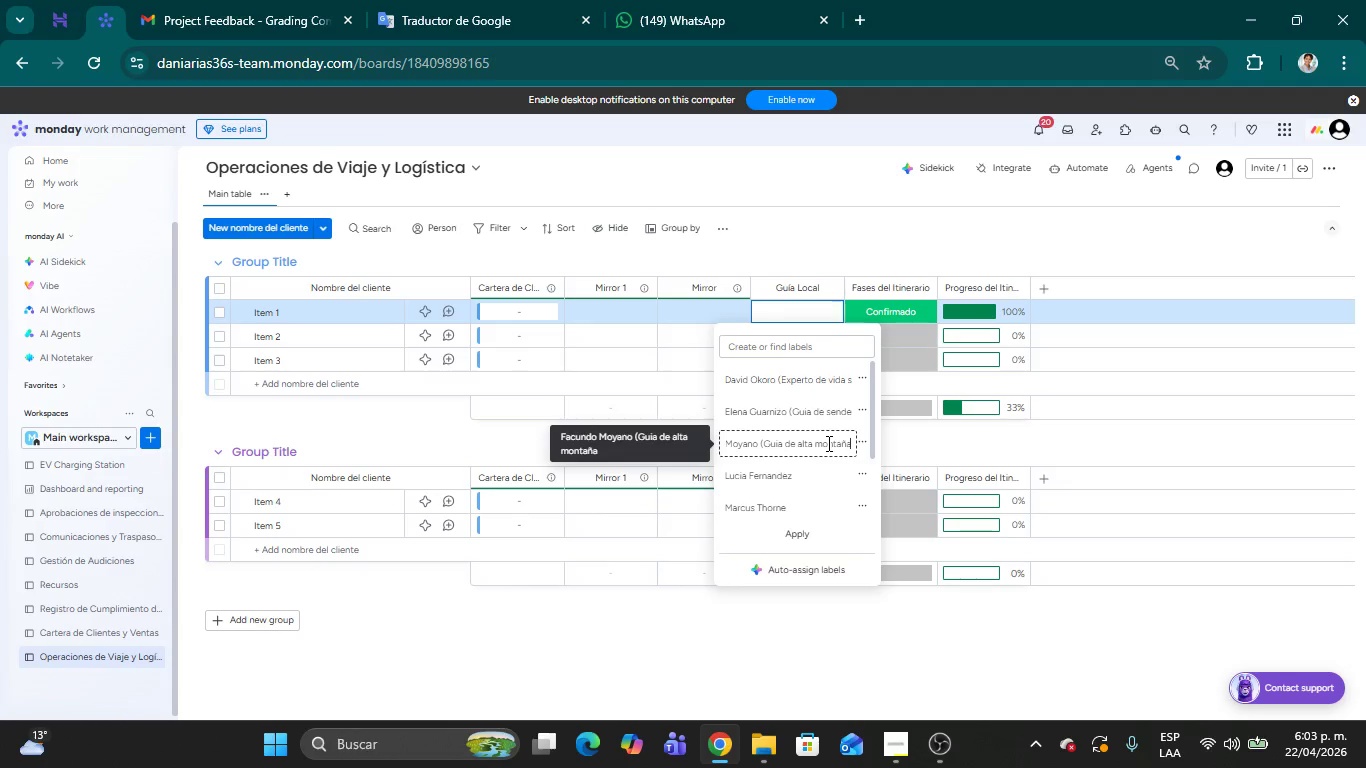 
key(Shift+9)
 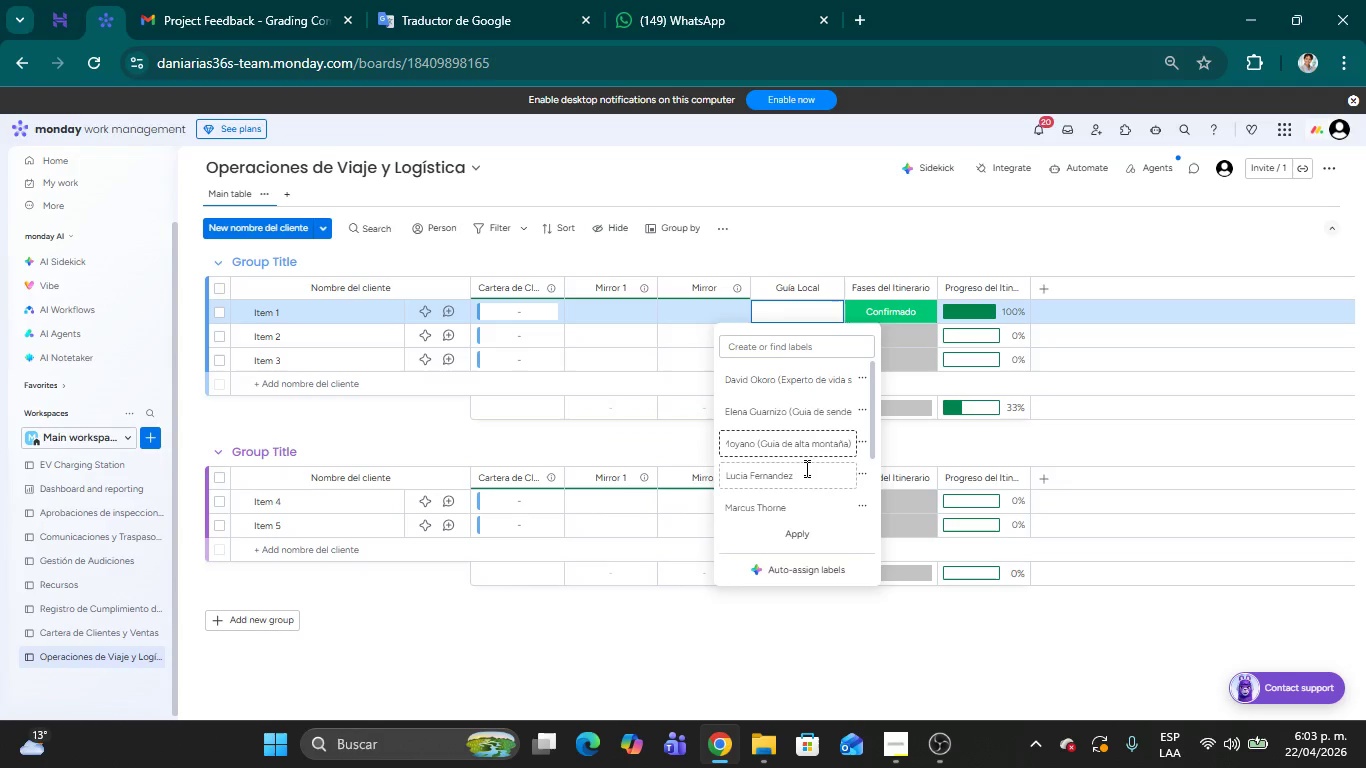 
left_click([801, 477])
 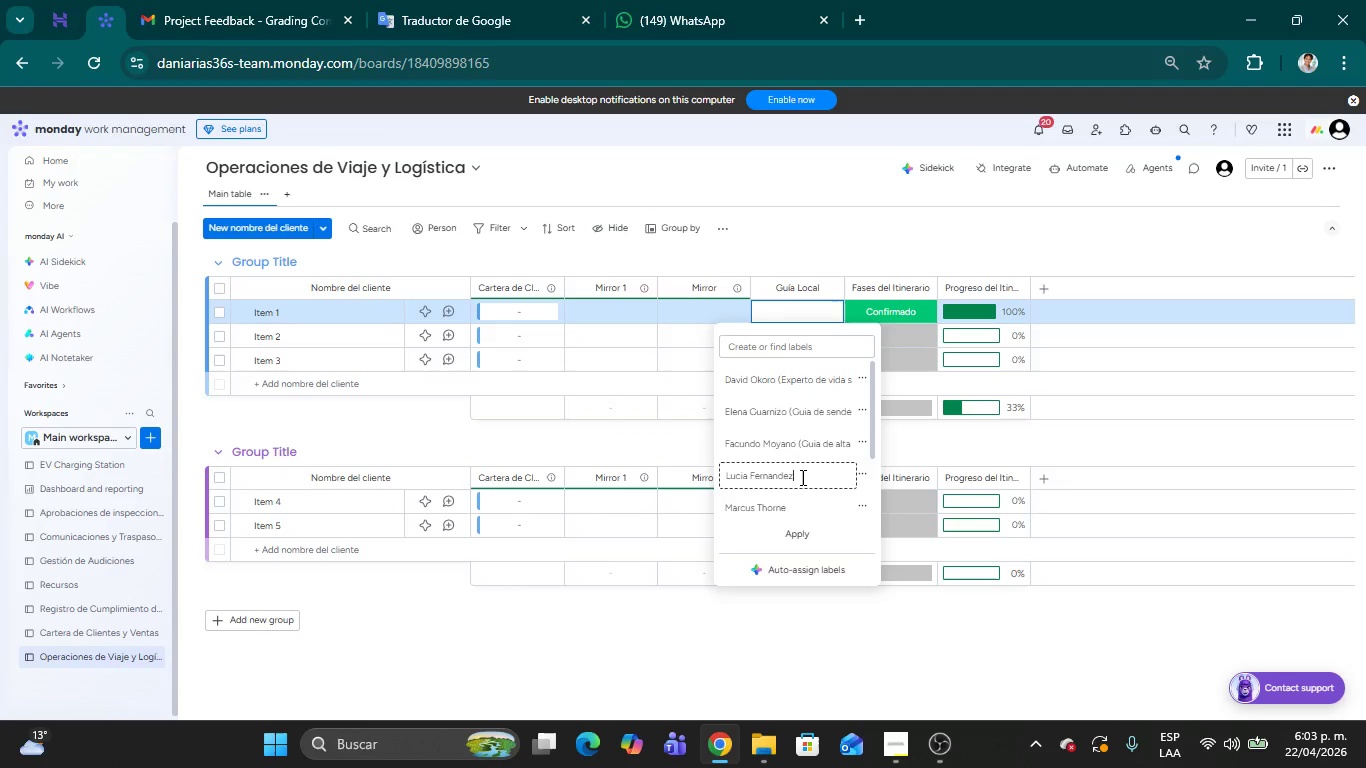 
left_click([801, 477])
 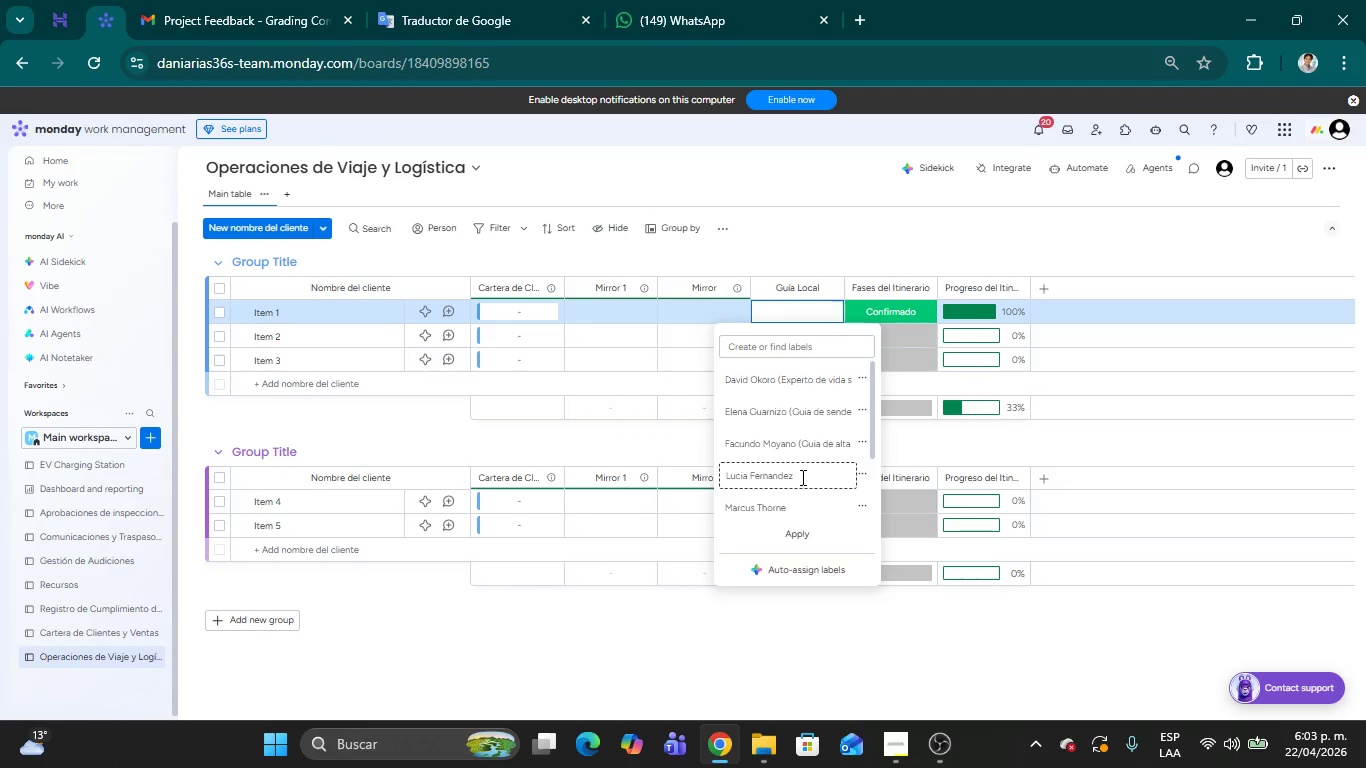 
key(Space)
 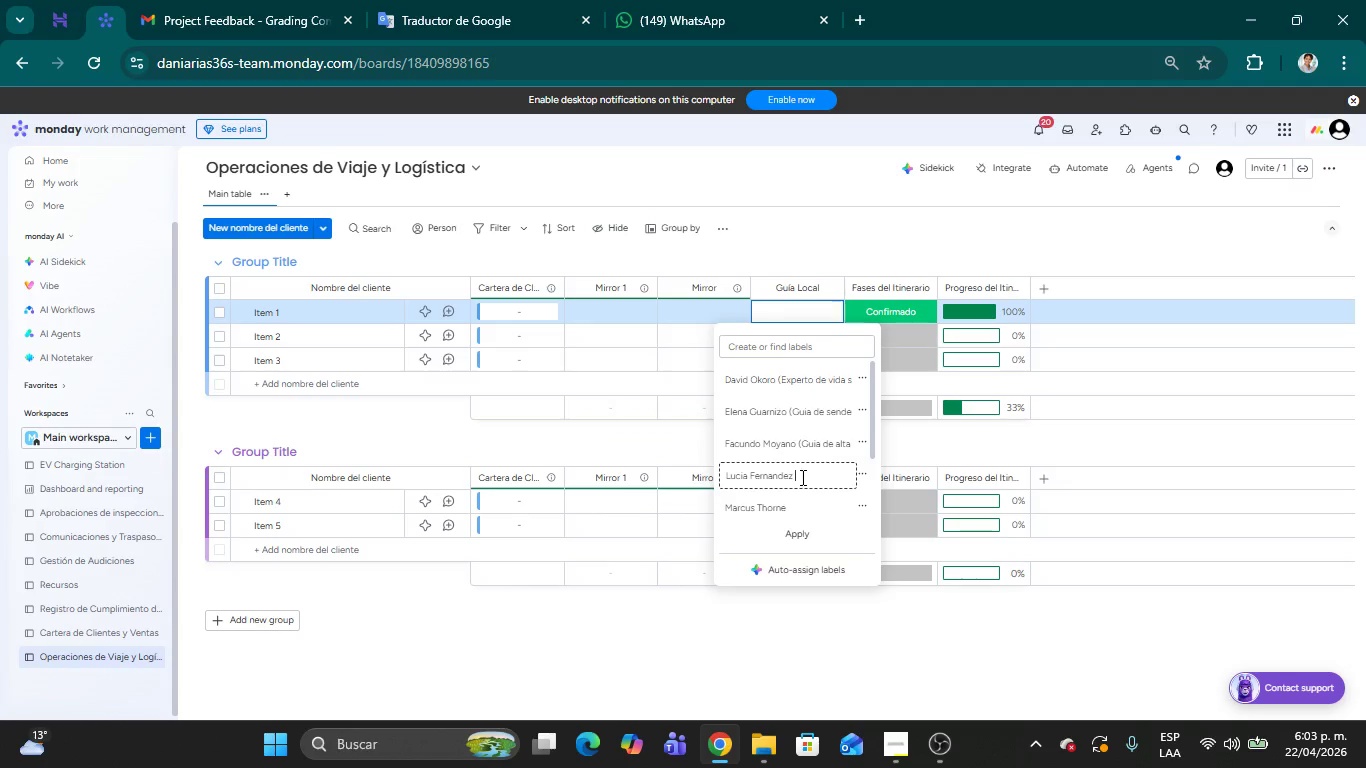 
key(Shift+ShiftRight)
 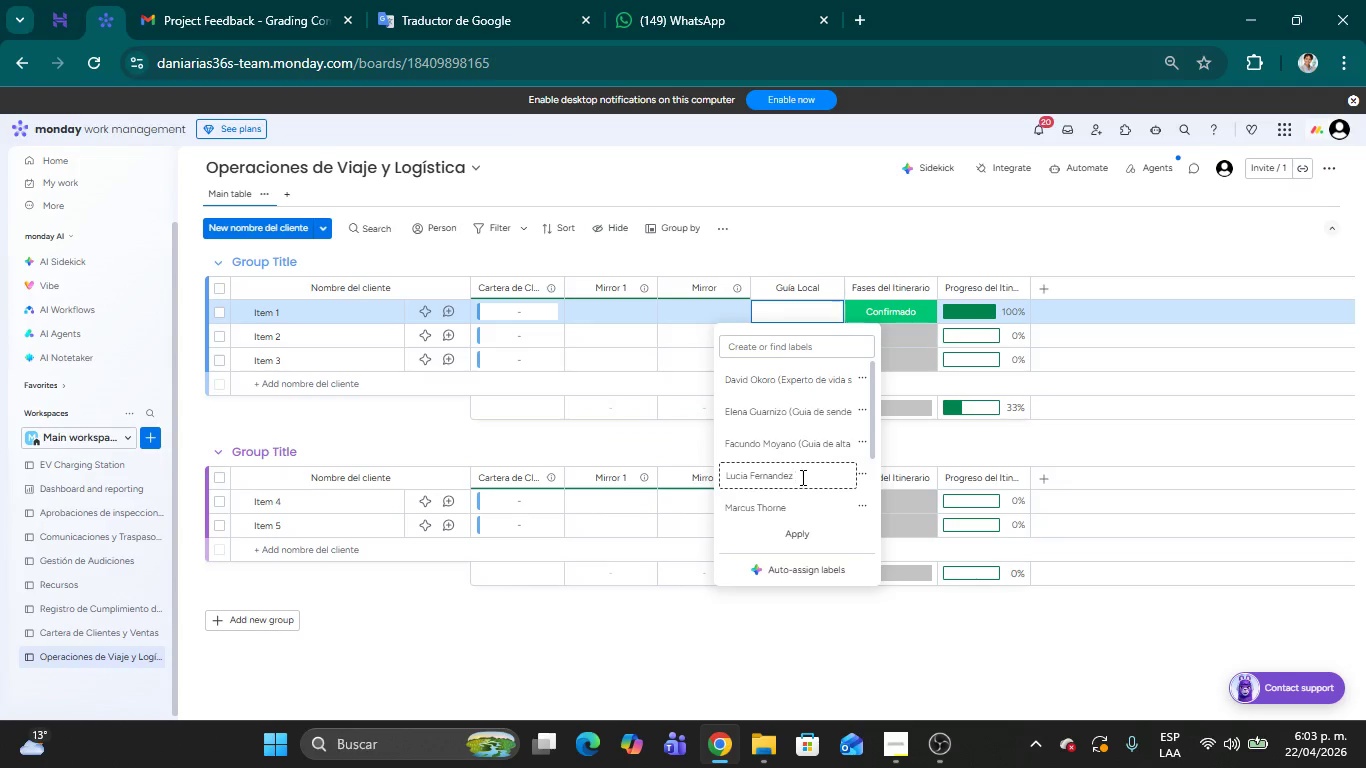 
key(Shift+8)
 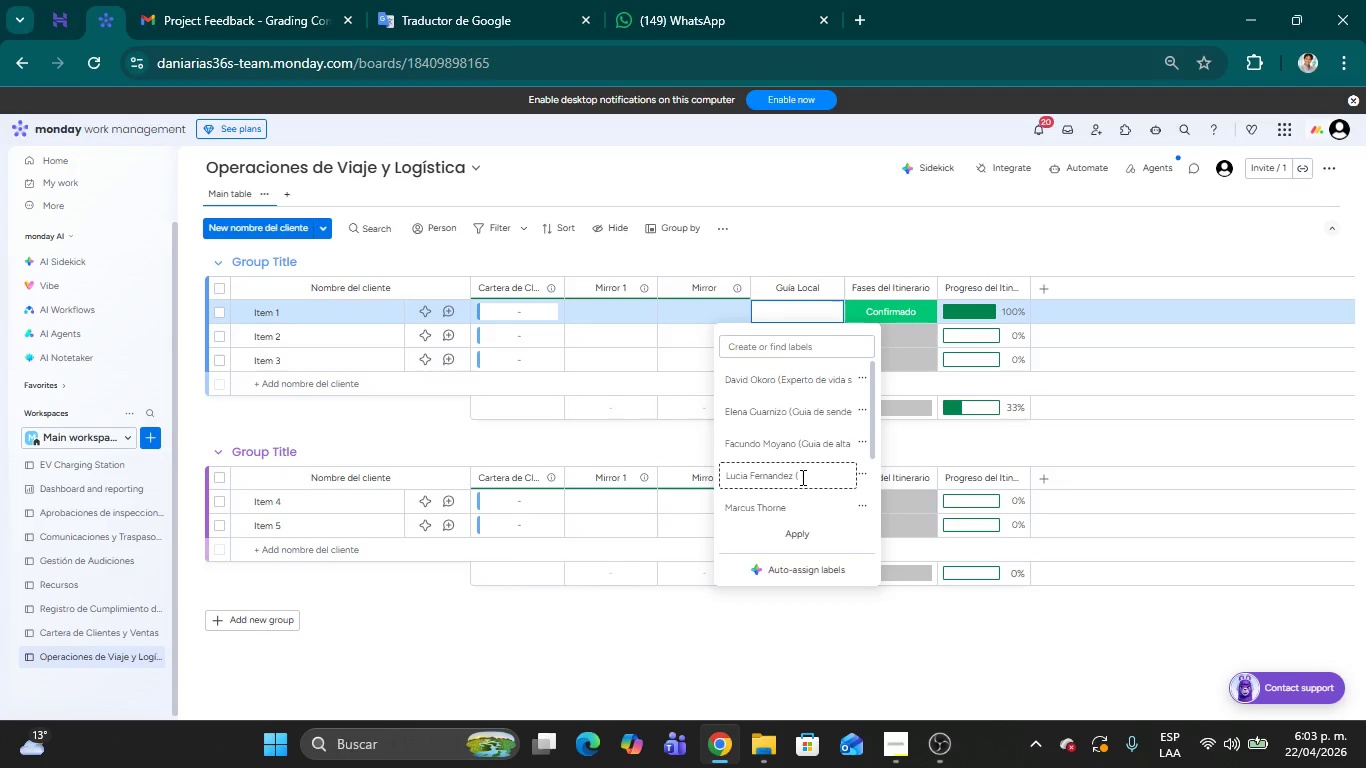 
key(Shift+ShiftLeft)
 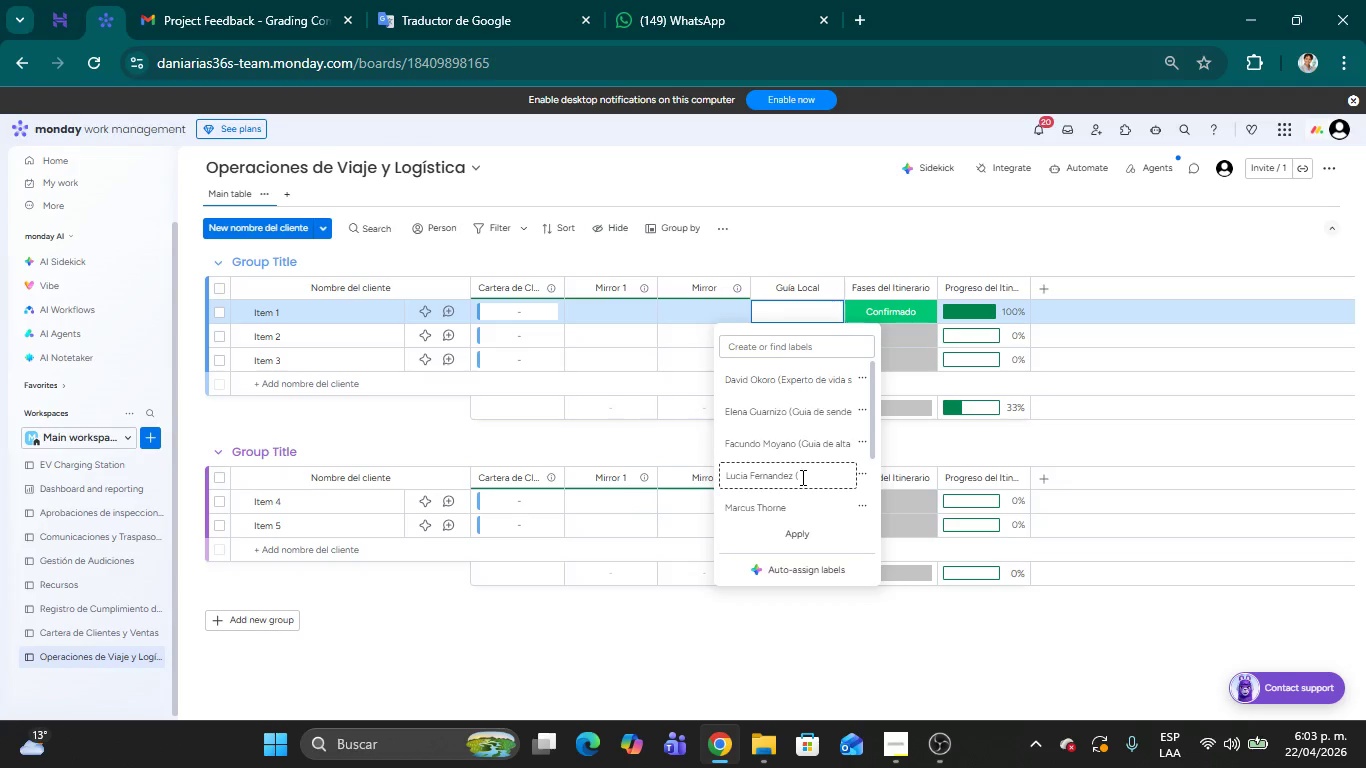 
key(CapsLock)
 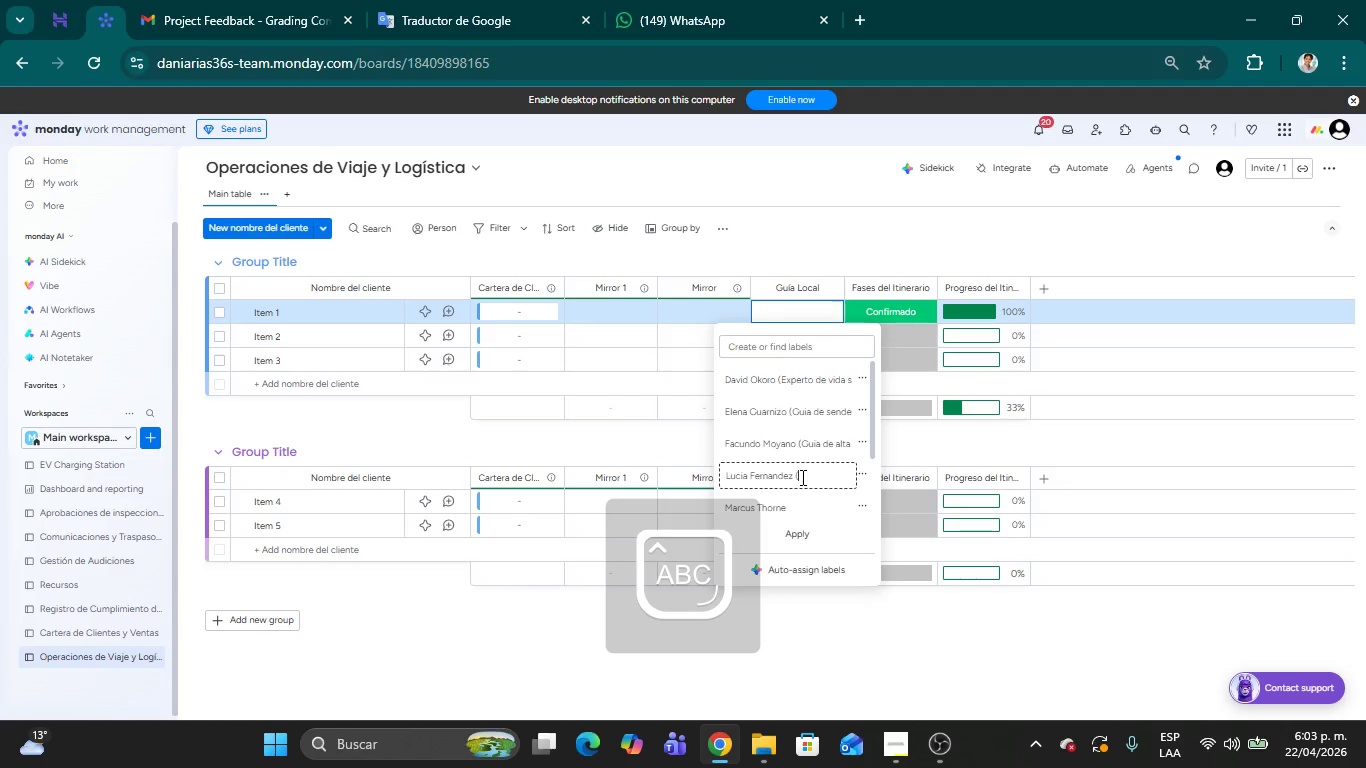 
left_click([801, 477])
 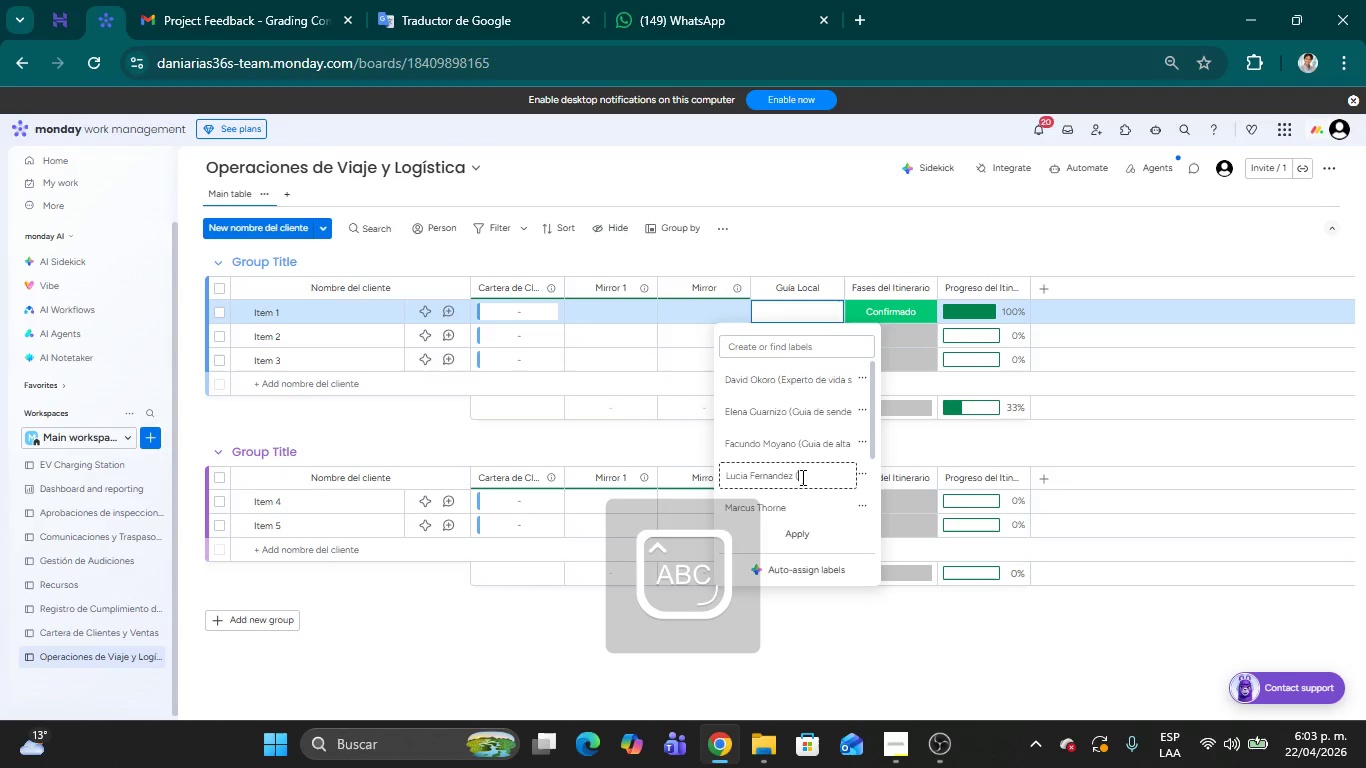 
type(Experta)
 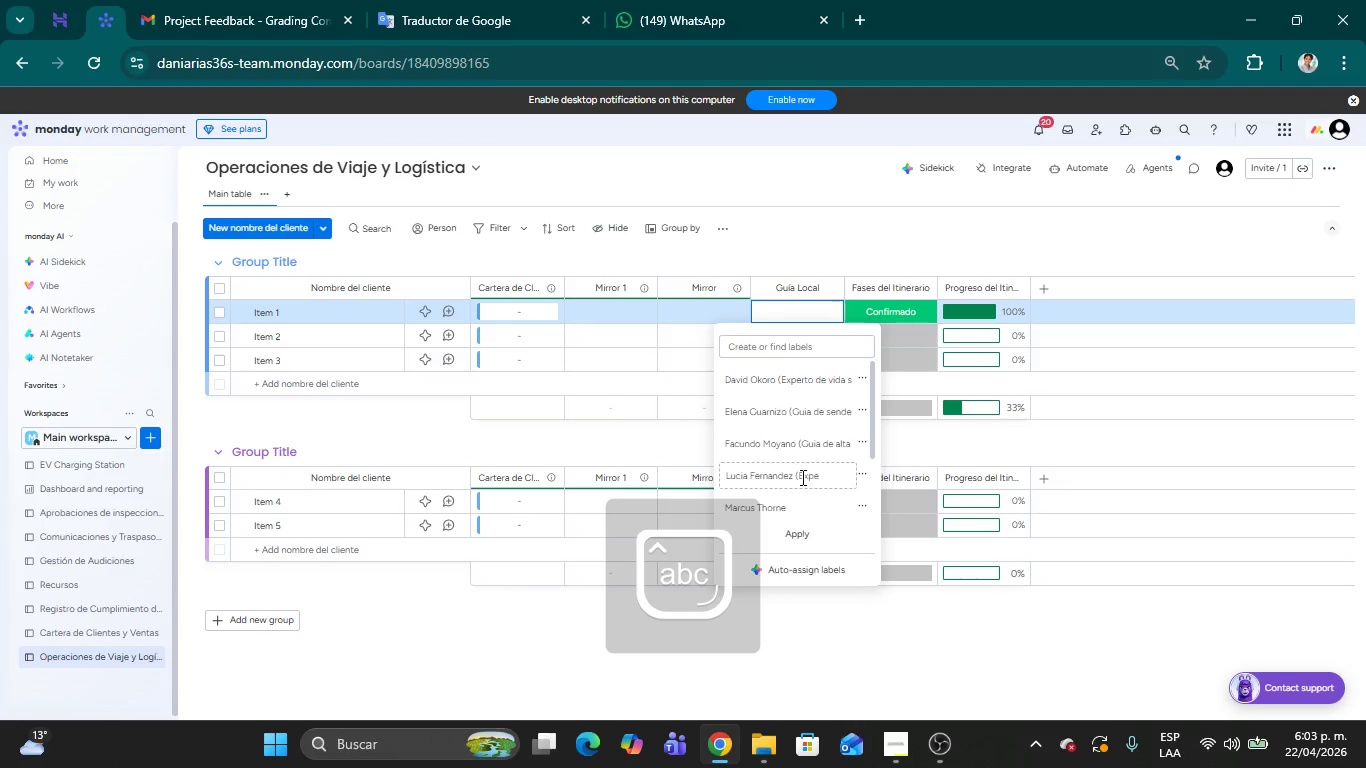 
left_click([801, 477])
 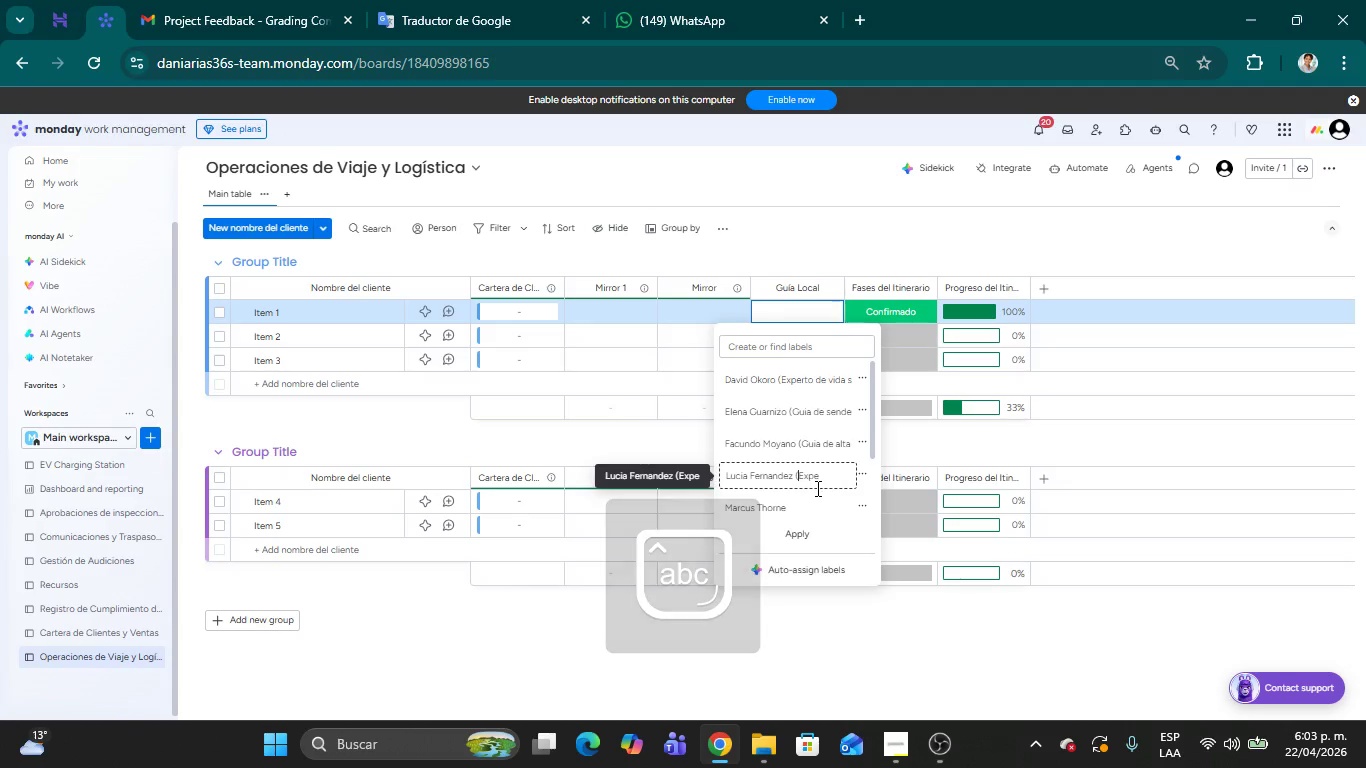 
left_click([825, 472])
 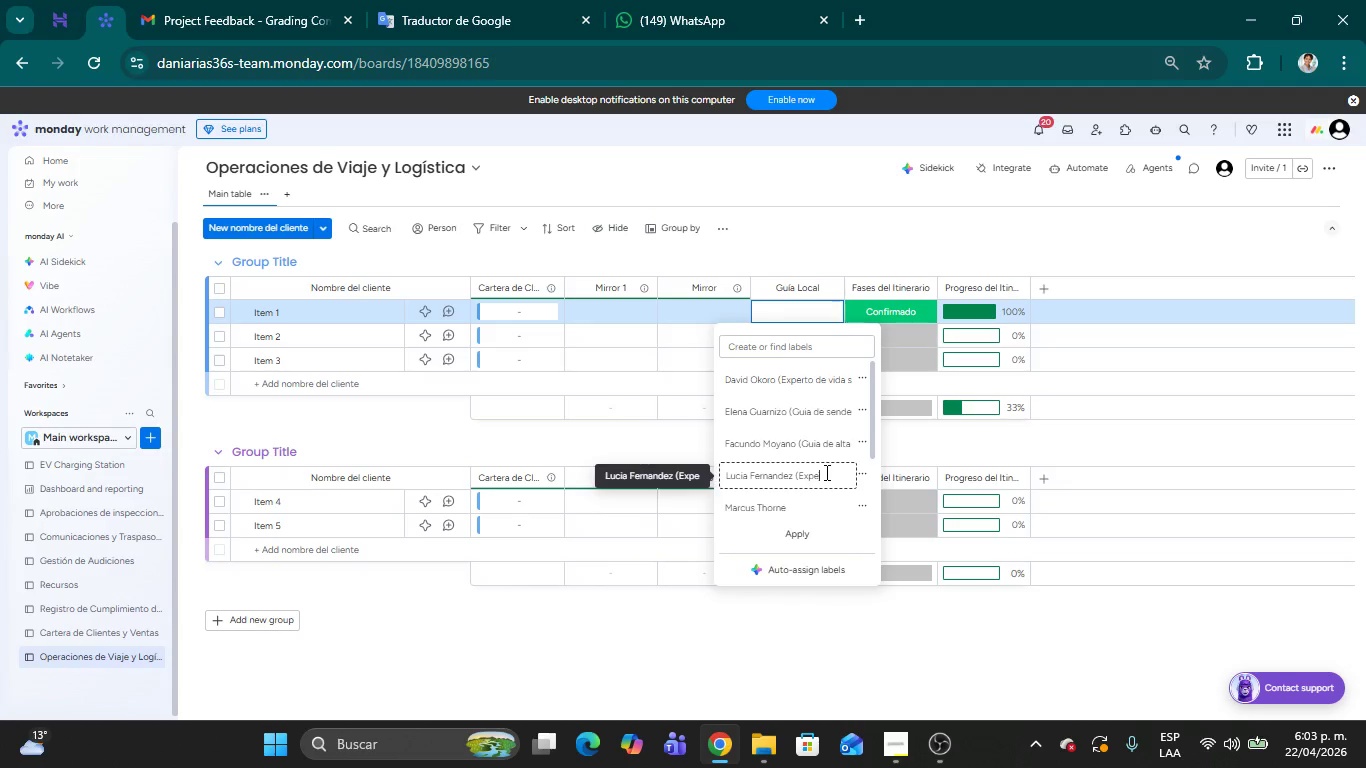 
type(rta en gl)
 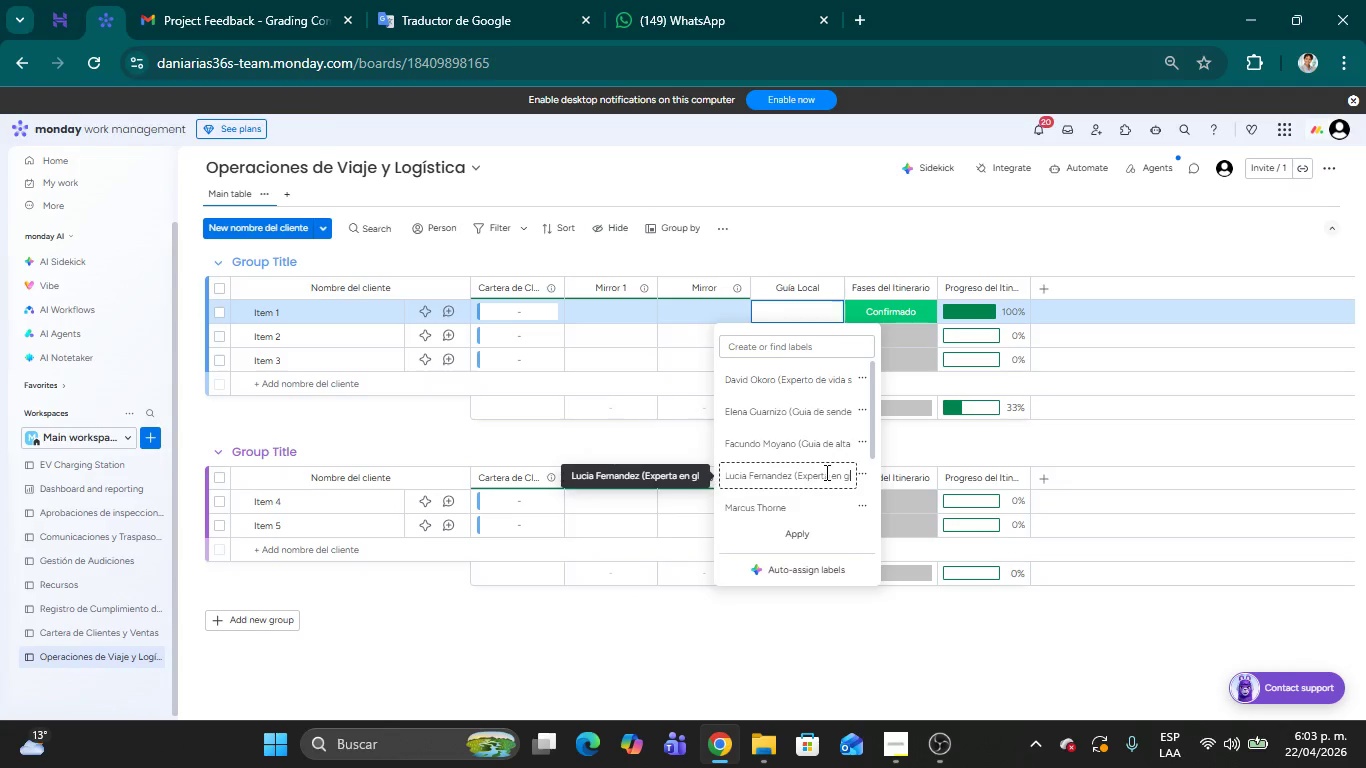 
type(aciares()
 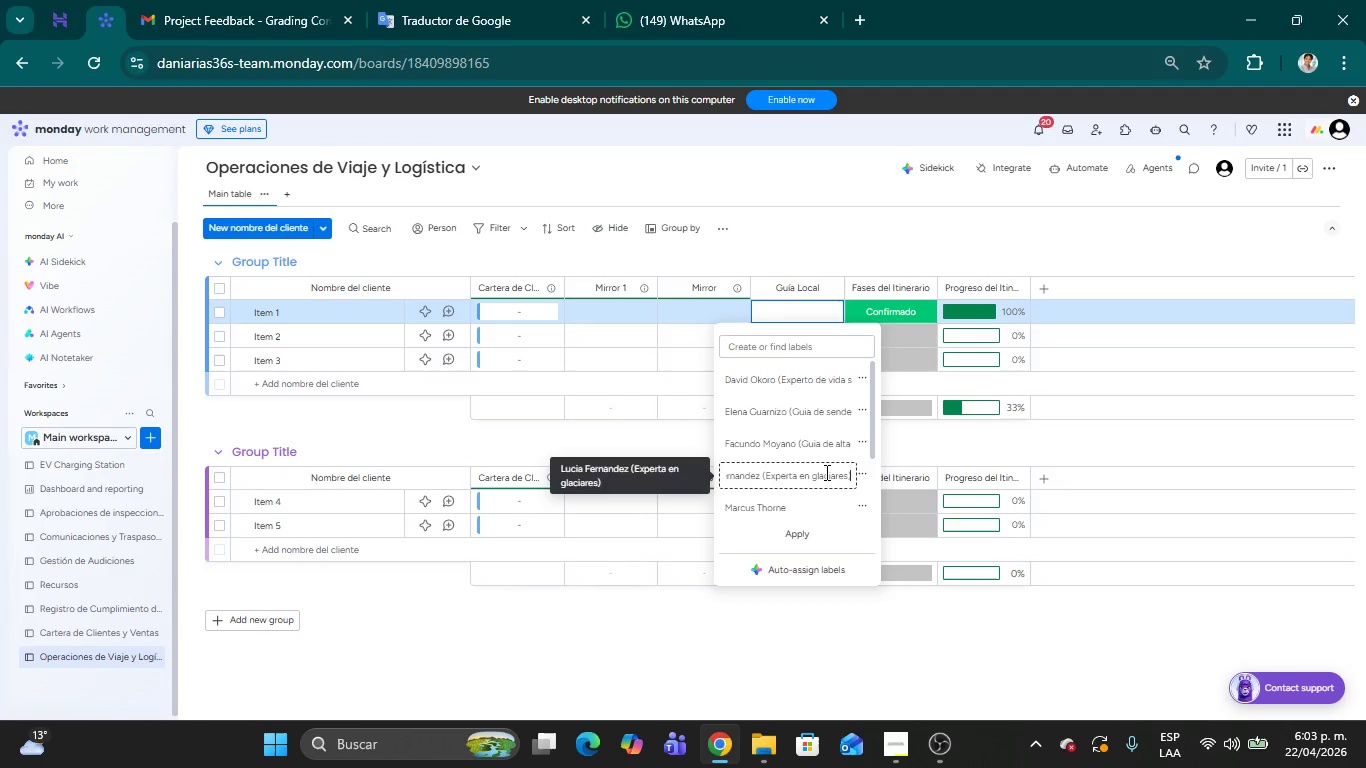 
double_click([794, 509])
 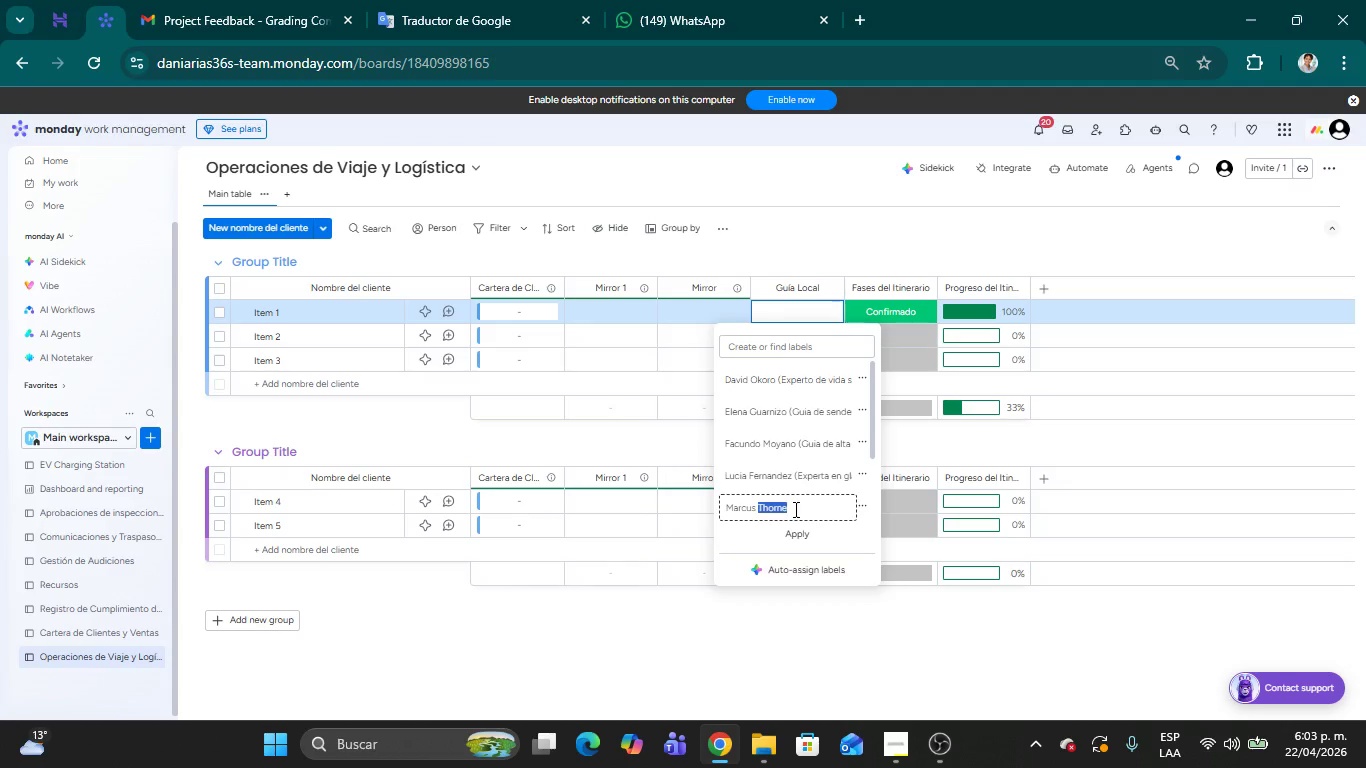 
left_click([794, 509])
 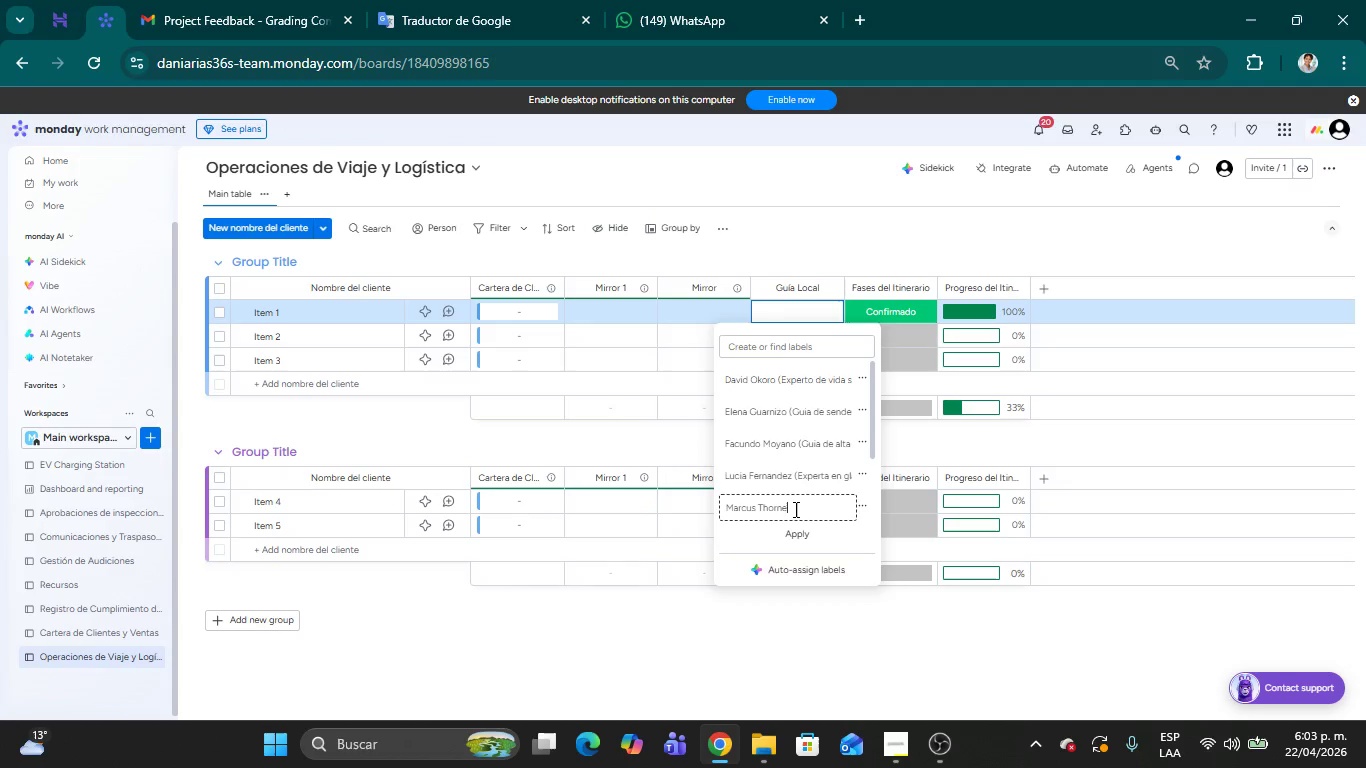 
key(Space)
 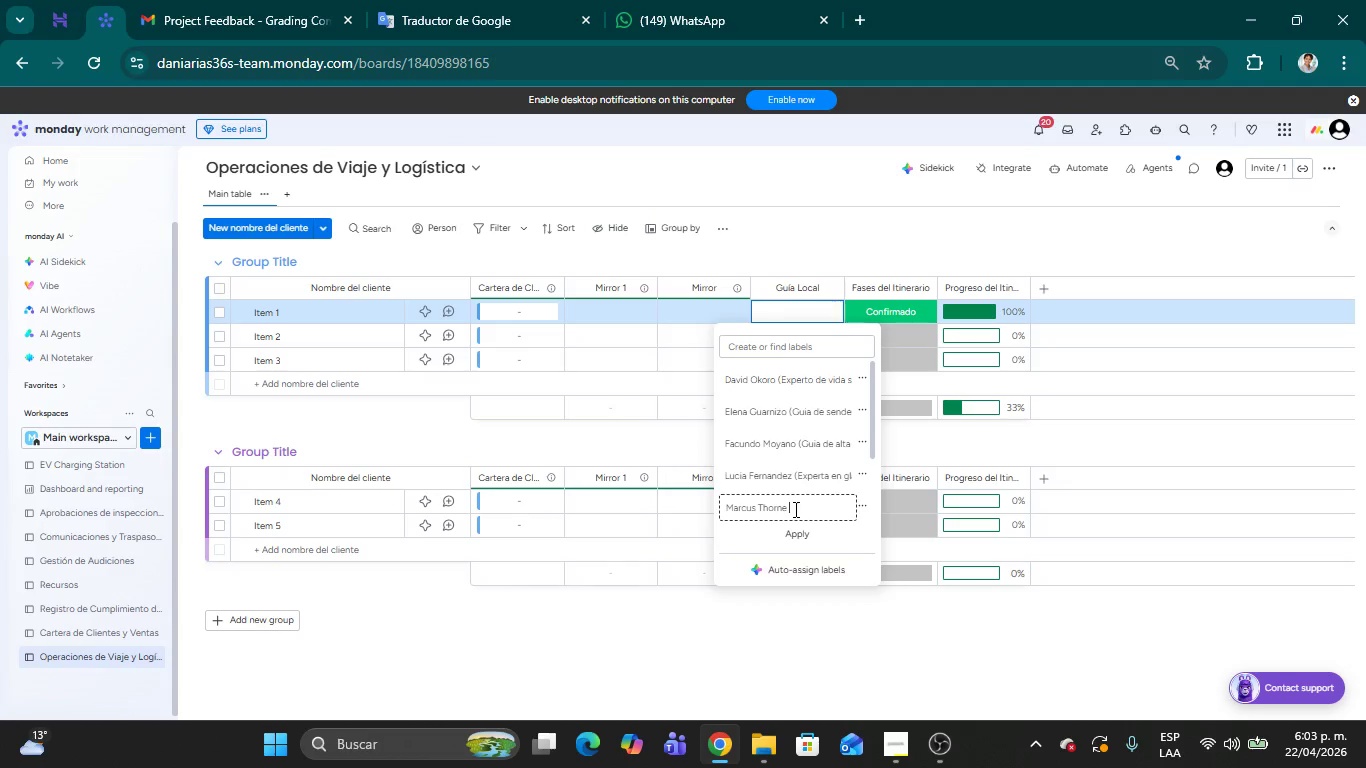 
key(Shift+8)
 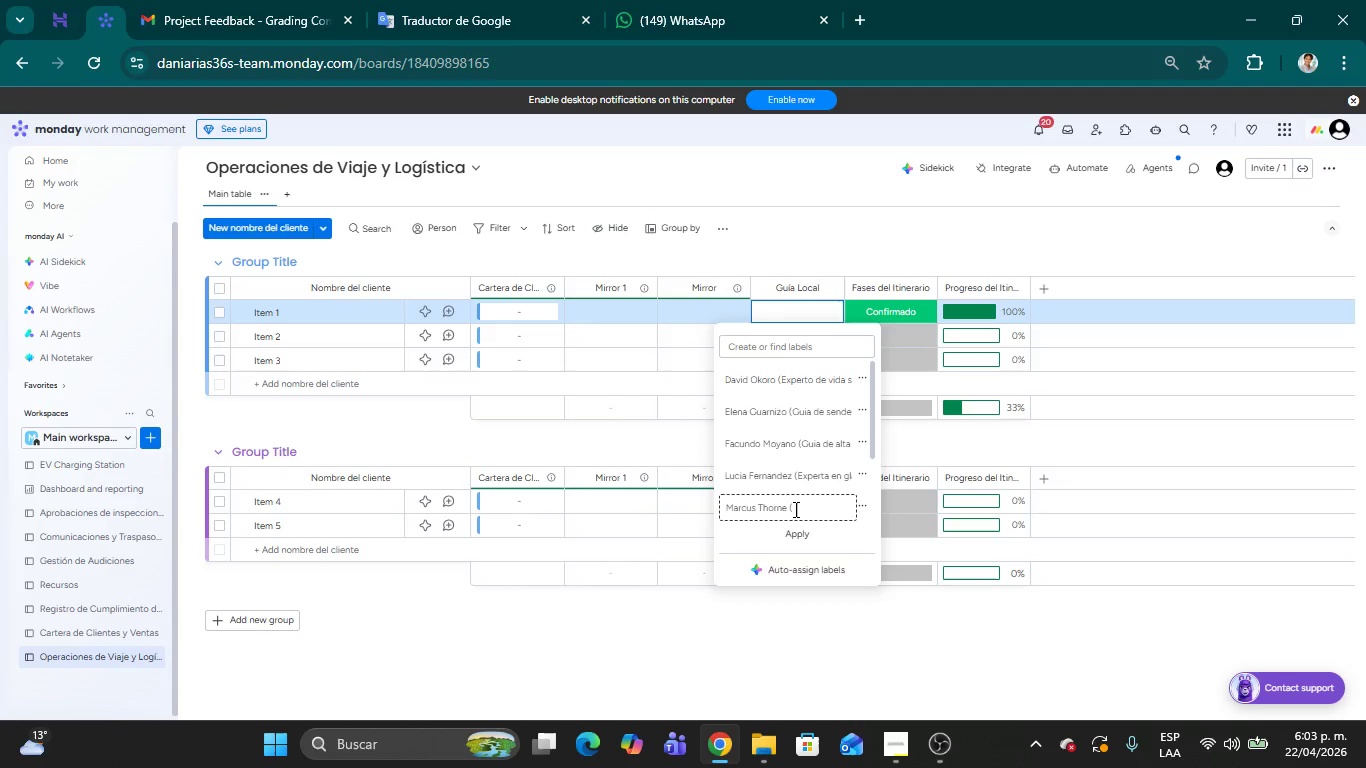 
type(Especi)
 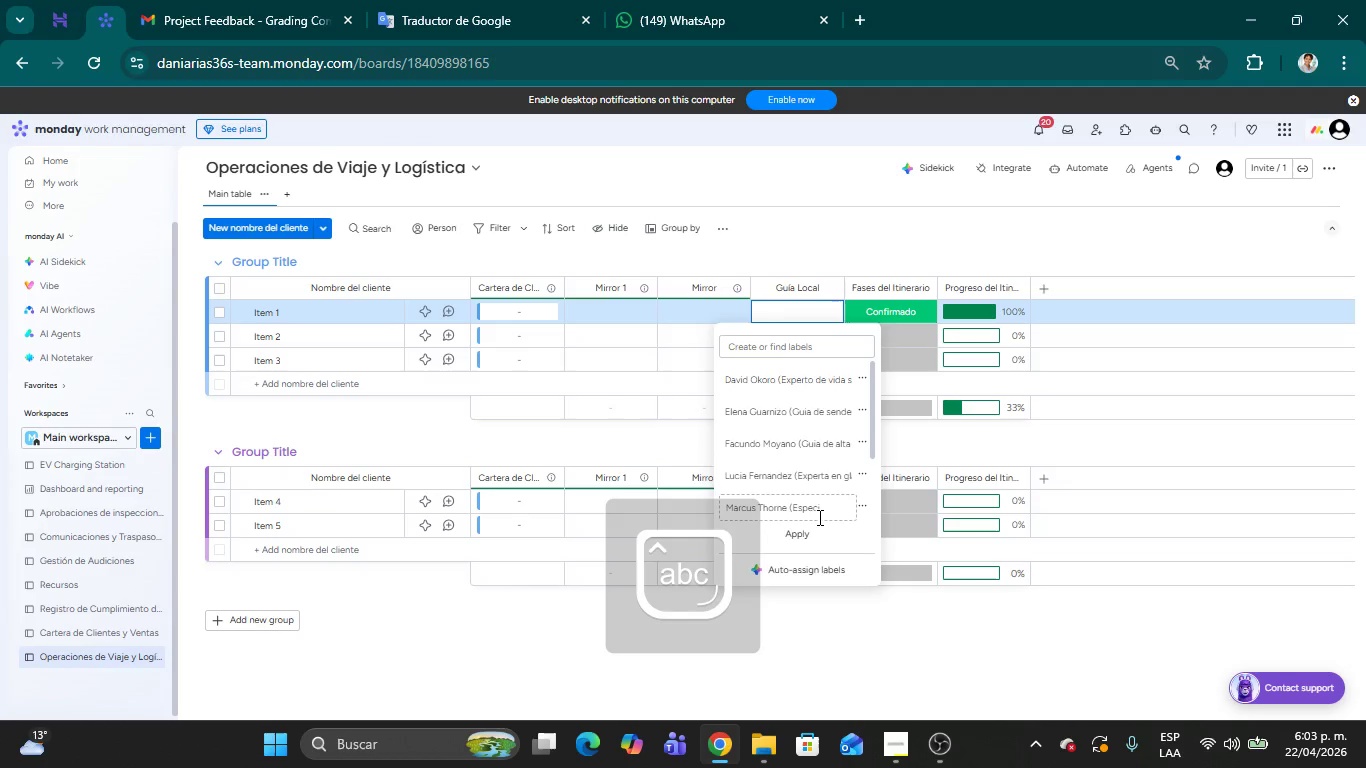 
left_click([819, 517])
 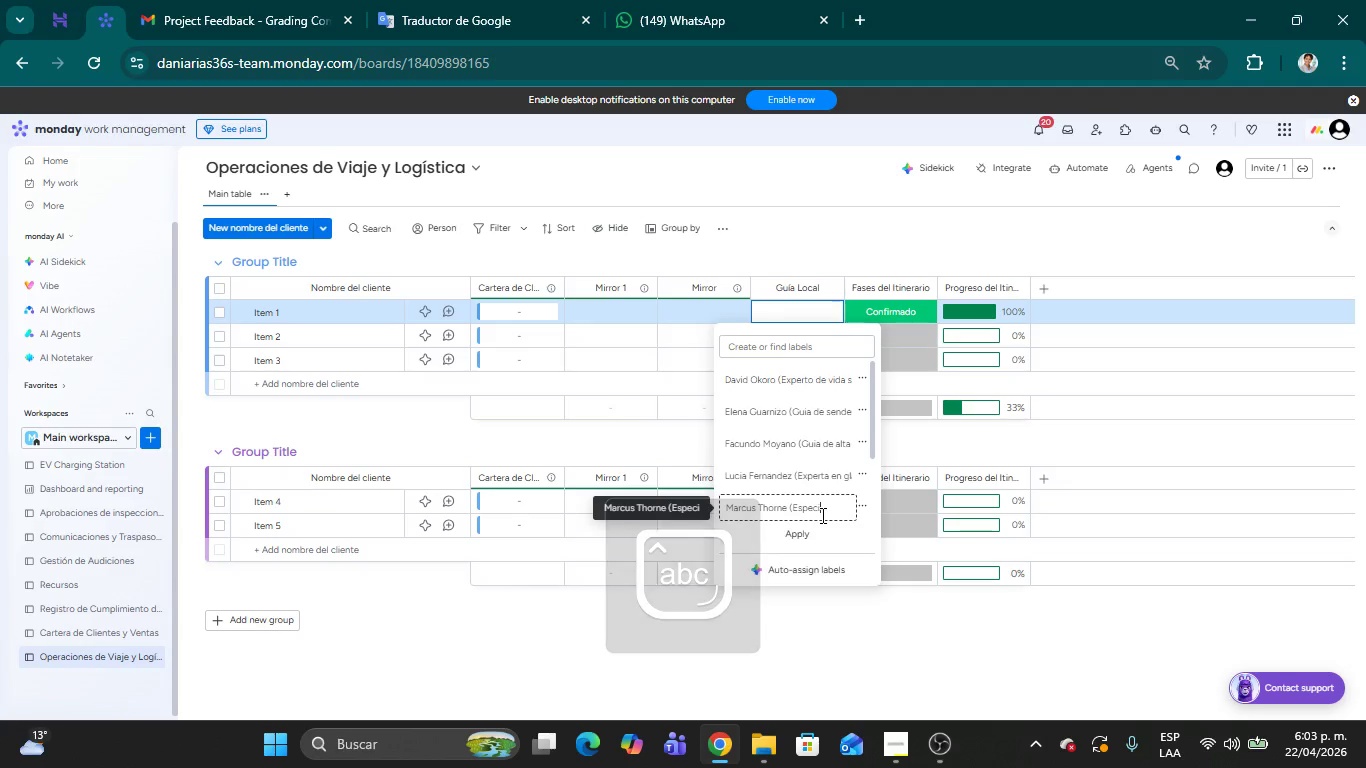 
type(alista en super)
 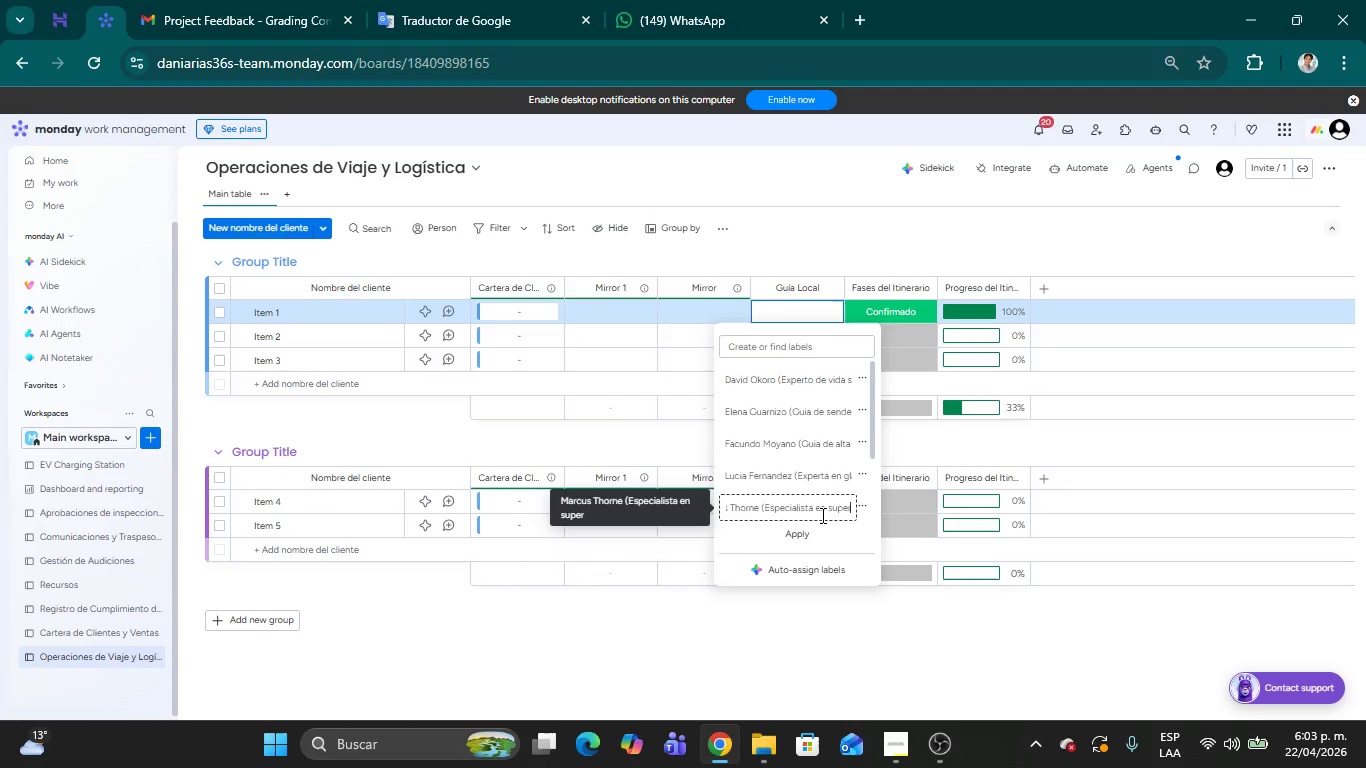 
type(viv)
key(Backspace)
type(vencia )
 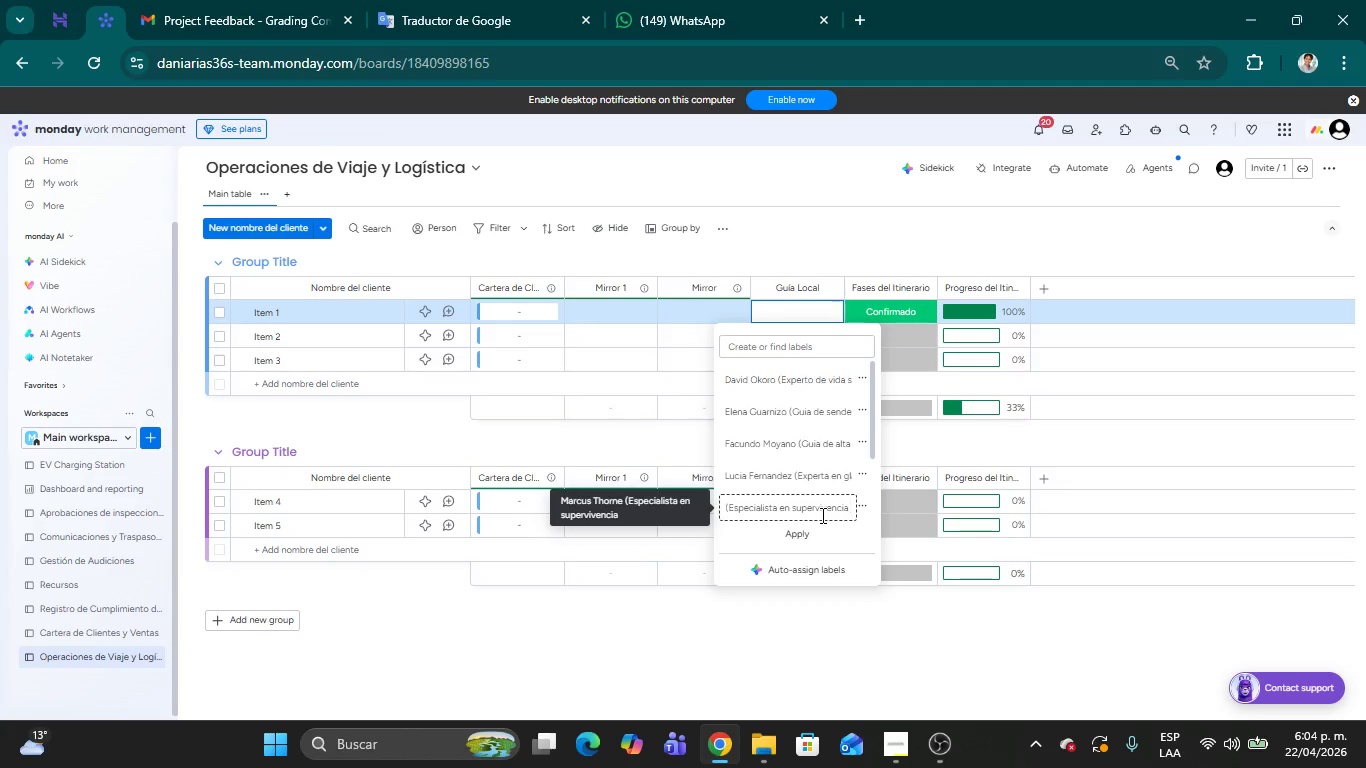 
wait(6.55)
 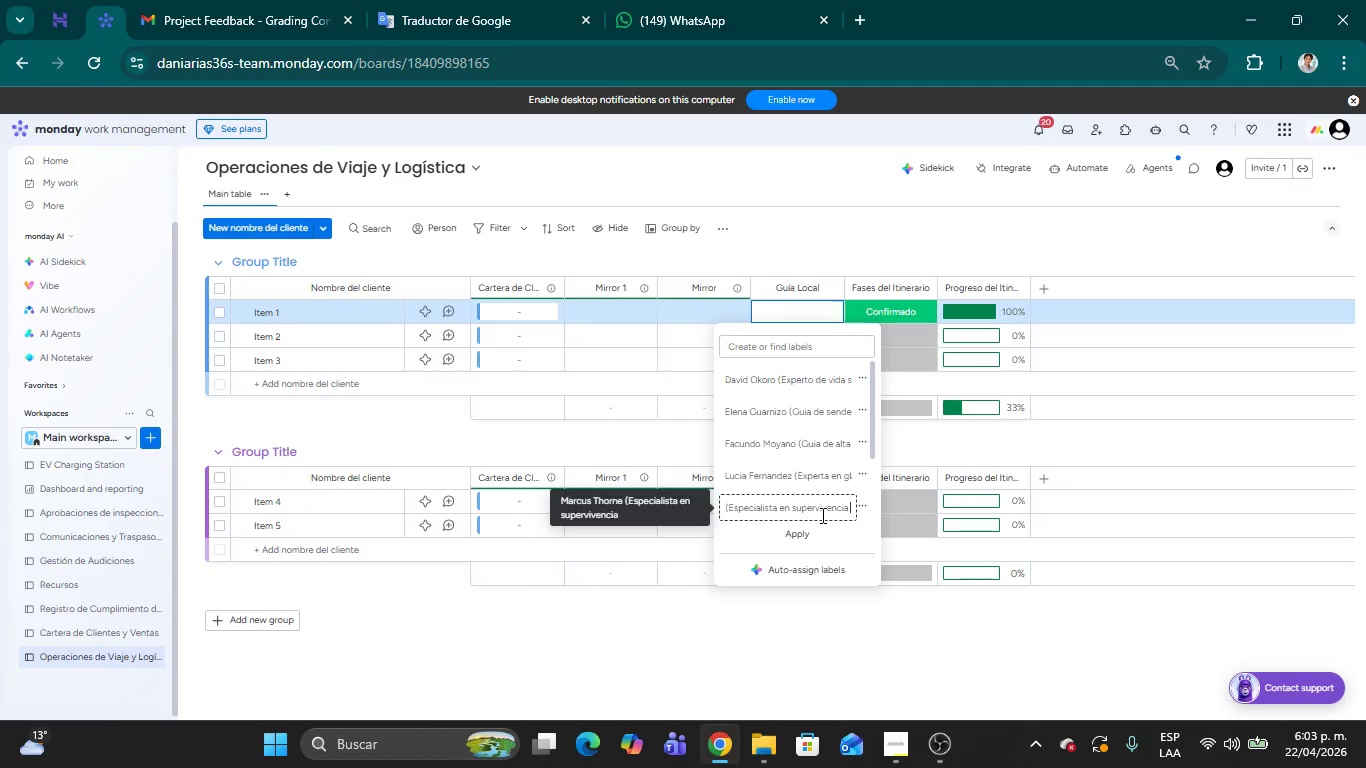 
type(y ecologia()
 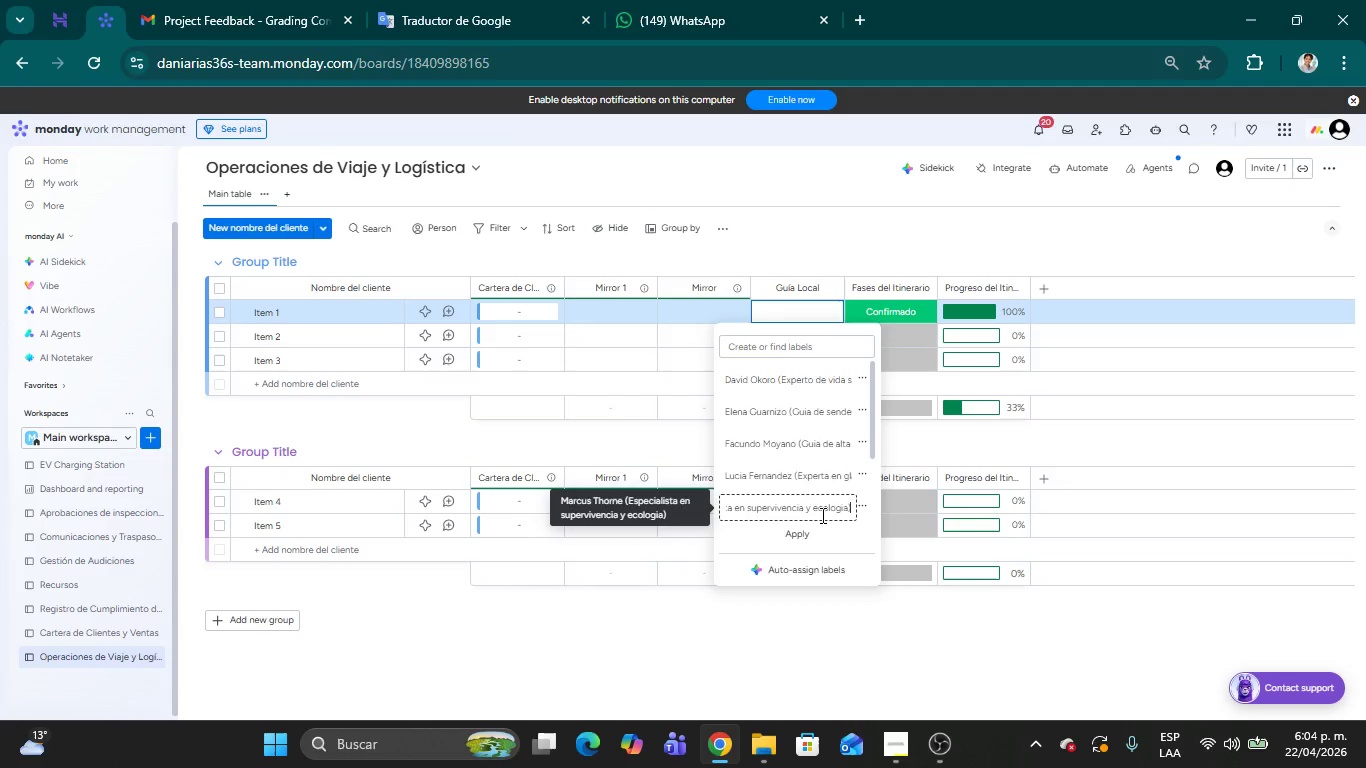 
left_click([795, 432])
 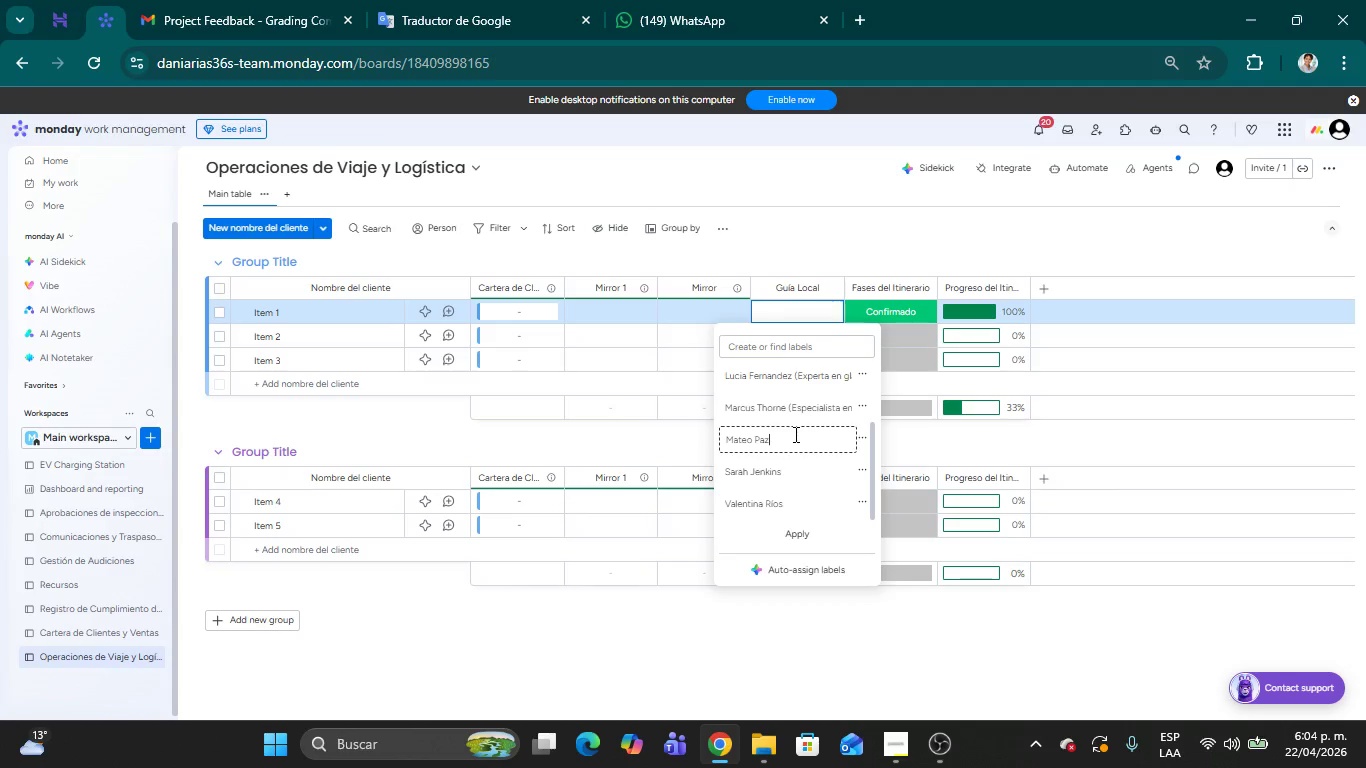 
left_click([794, 434])
 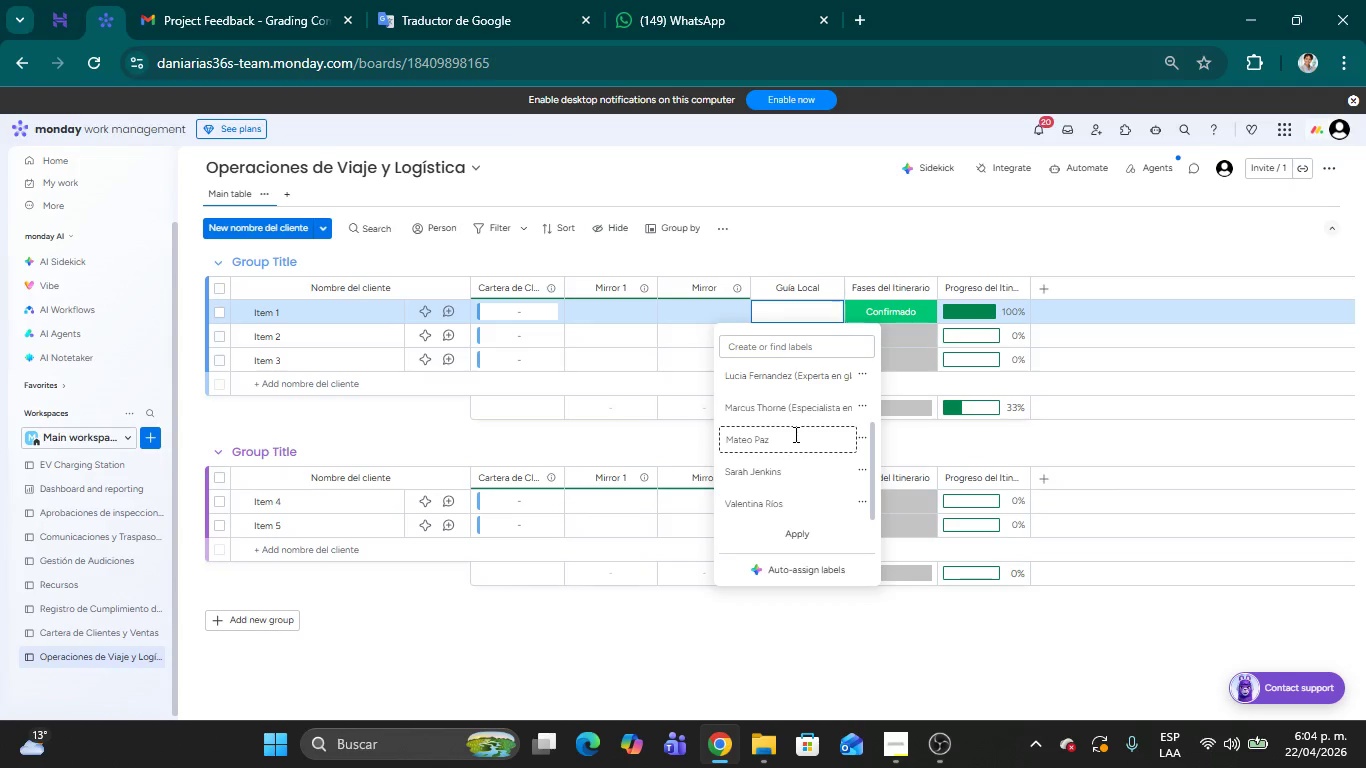 
key(Space)
 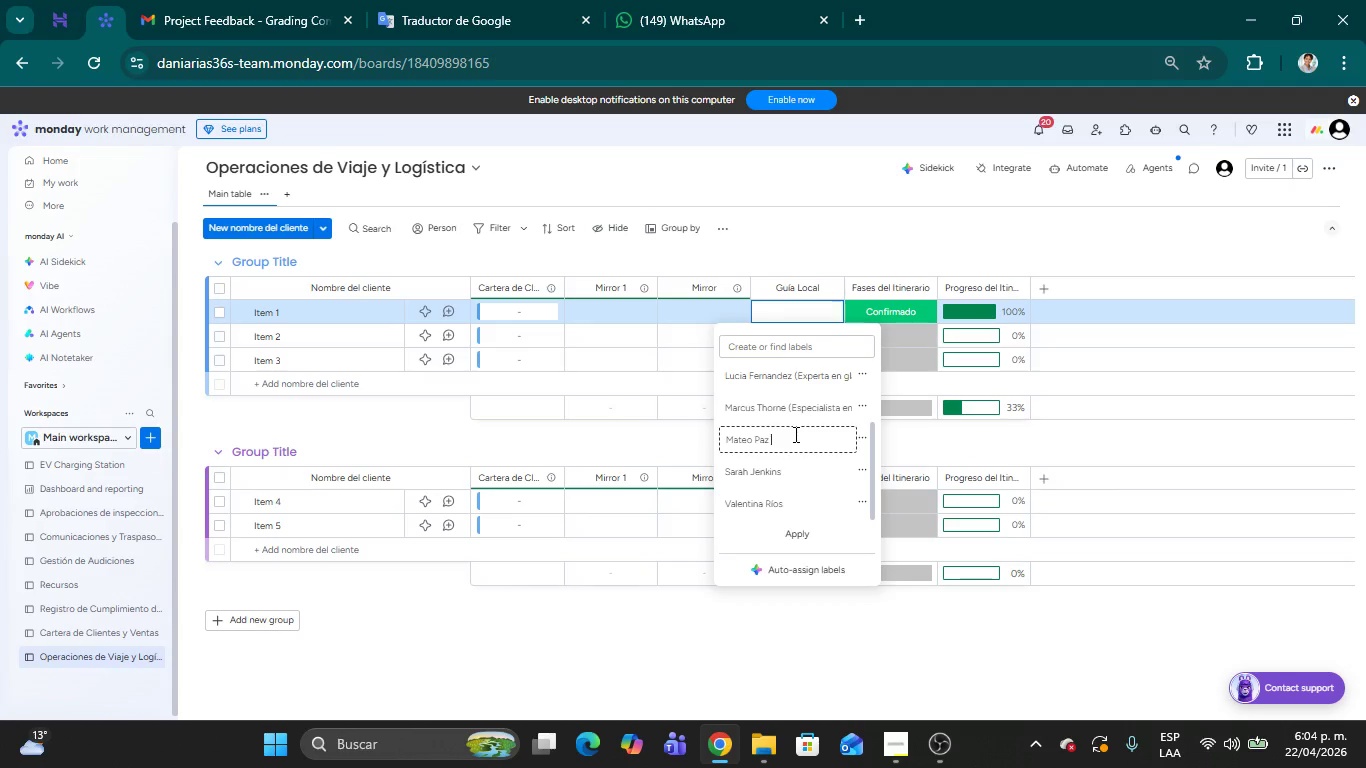 
key(Shift+8)
 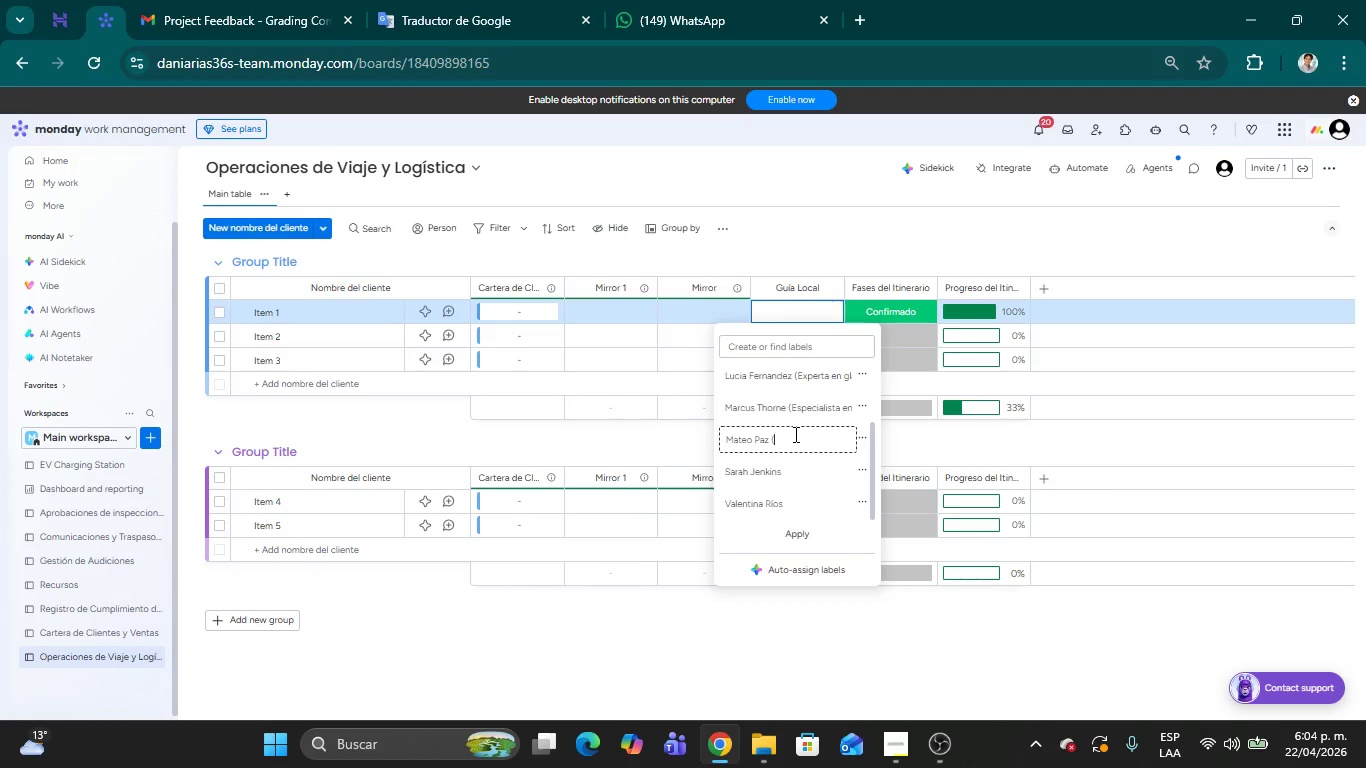 
scroll: coordinate [772, 439], scroll_direction: down, amount: 1.0
 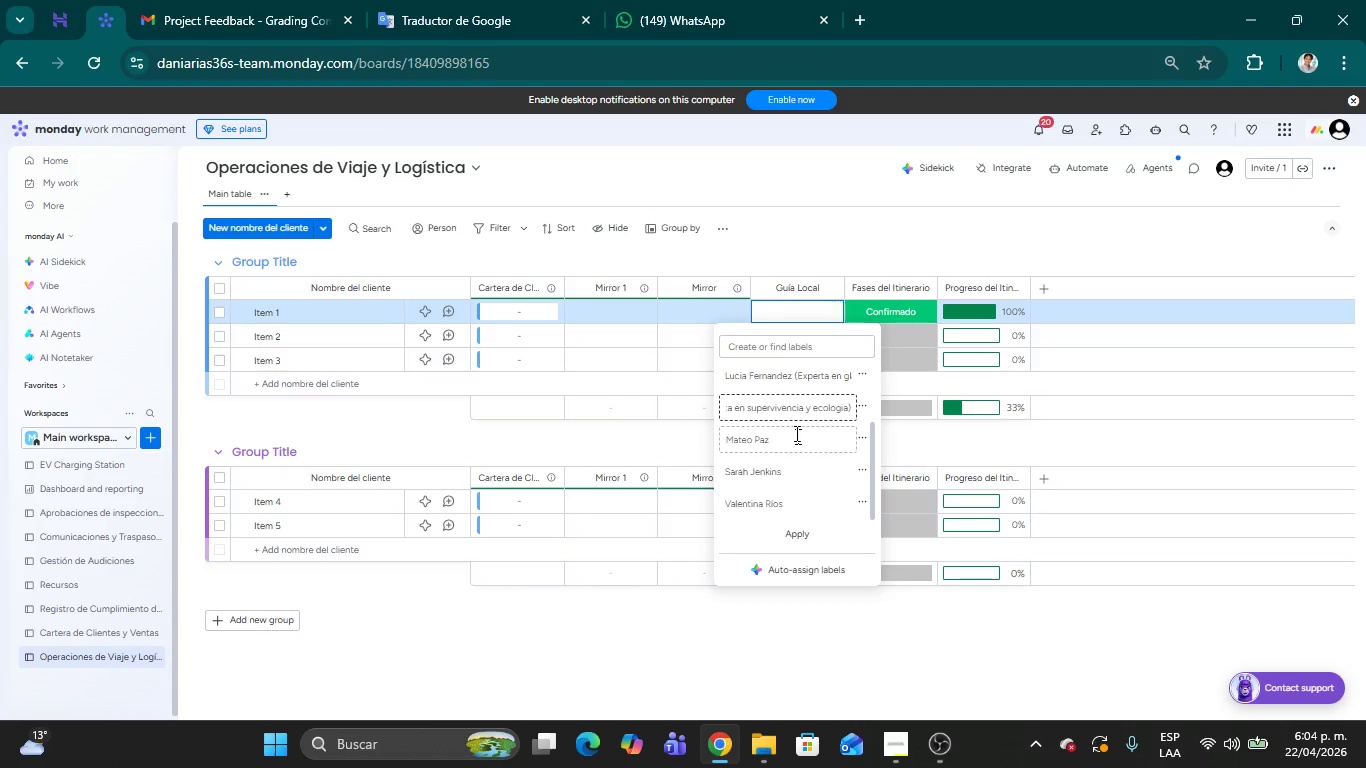 
type(Especialisy)
key(Backspace)
 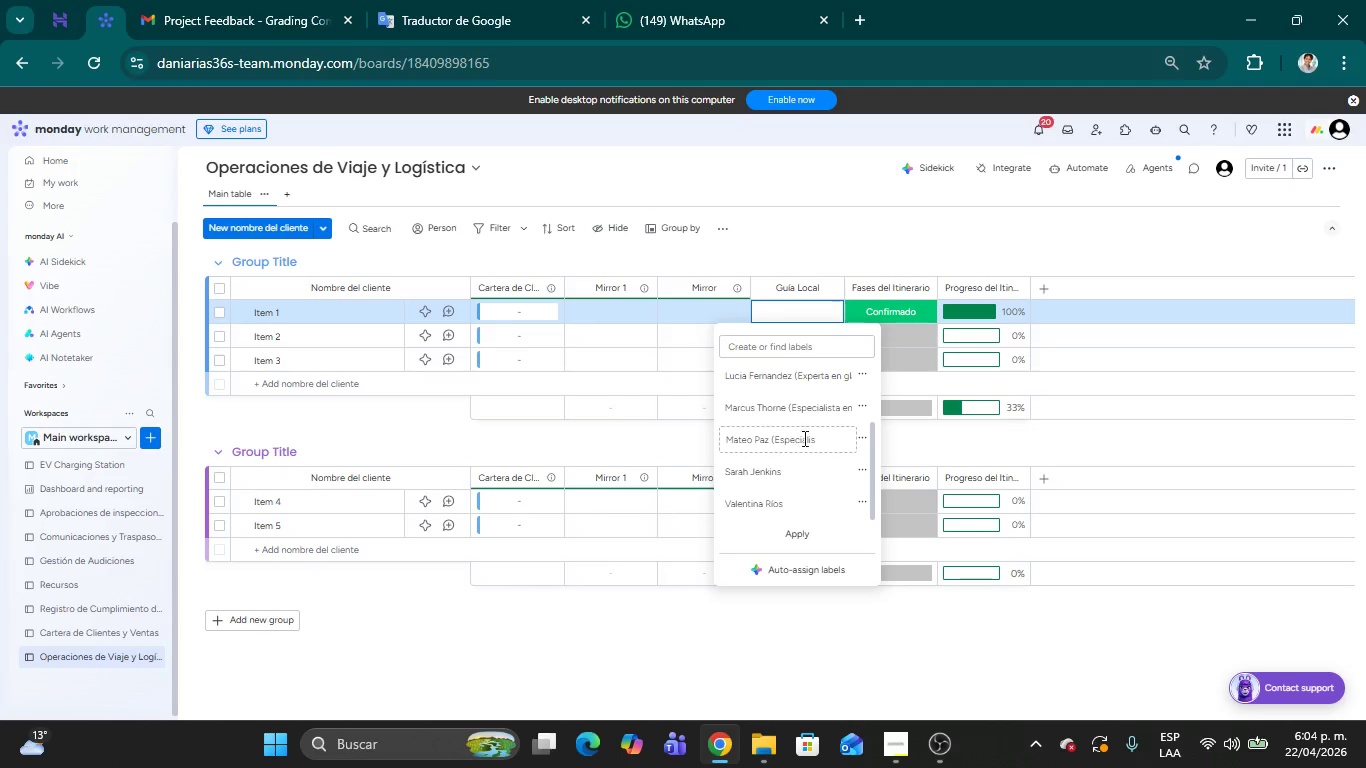 
left_click([811, 436])
 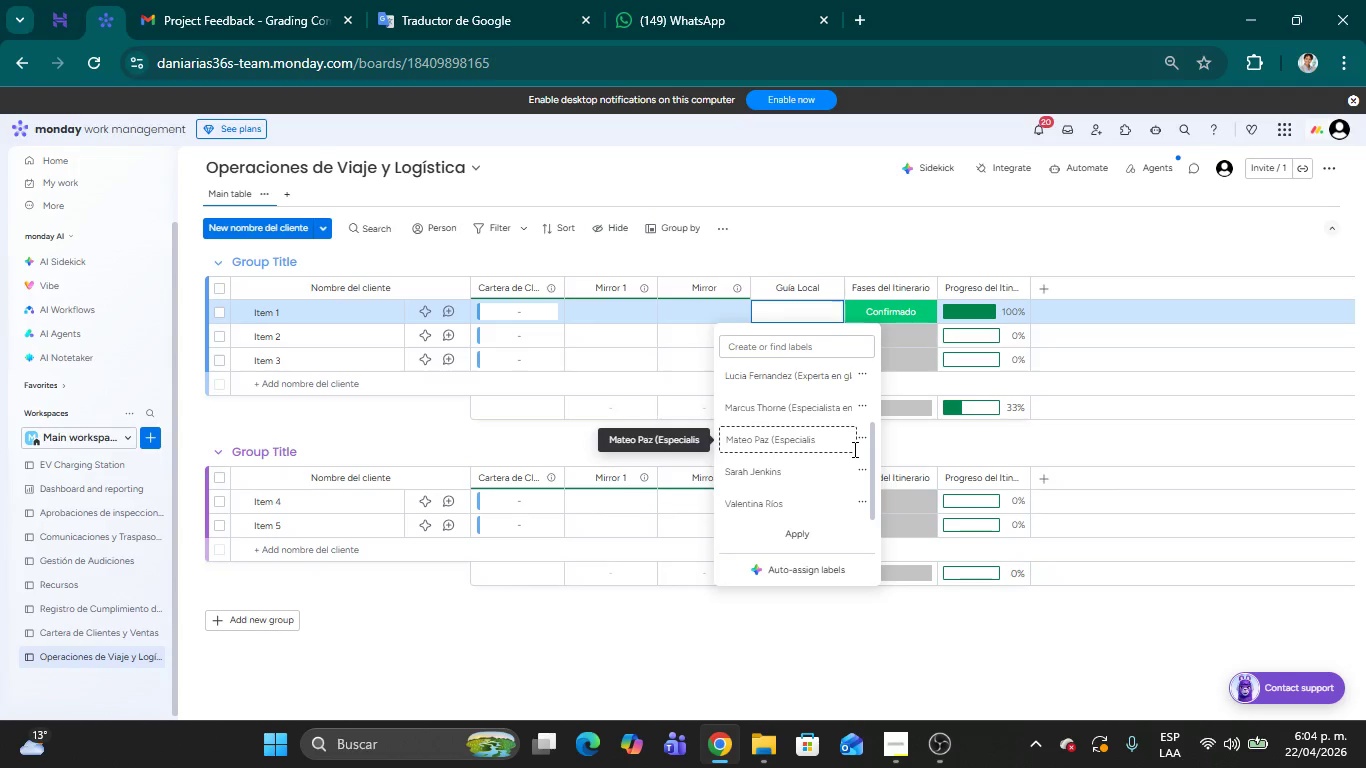 
key(ArrowRight)
 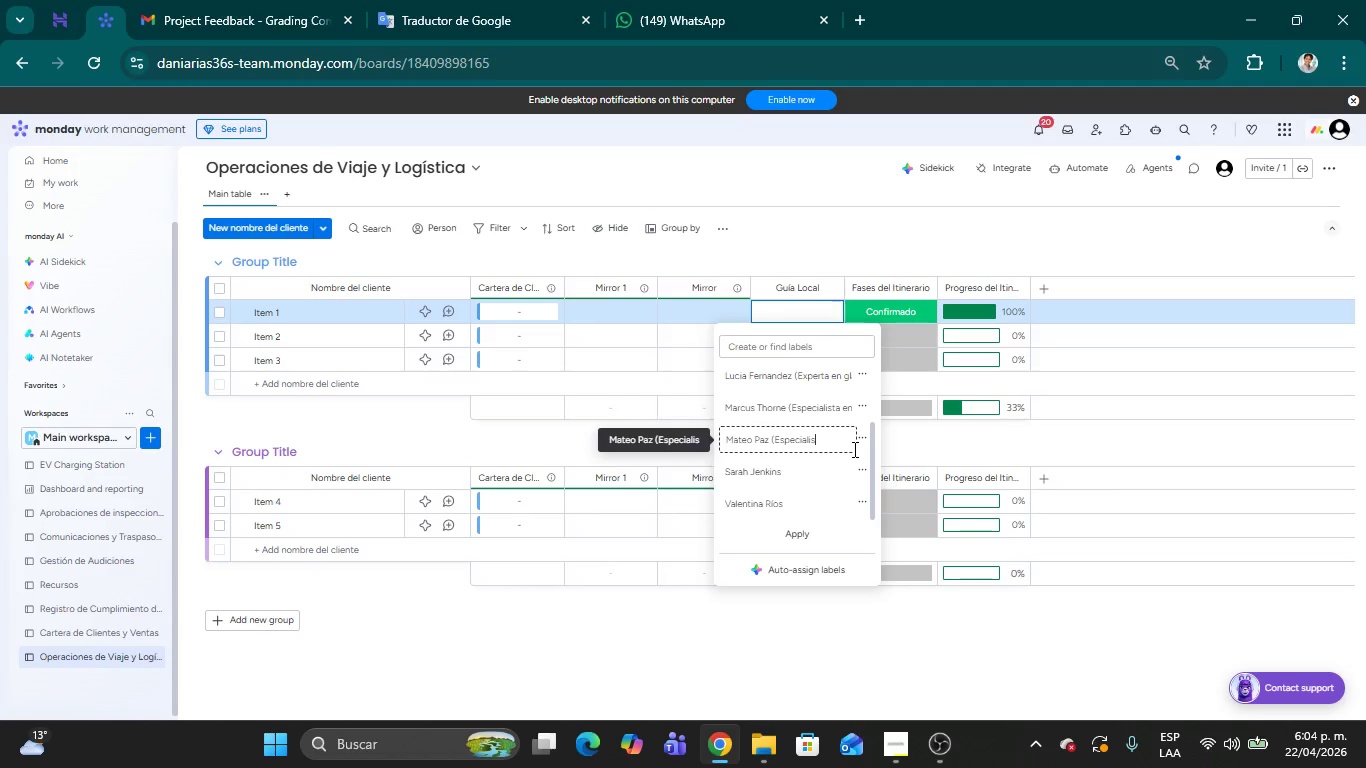 
type(ta )
 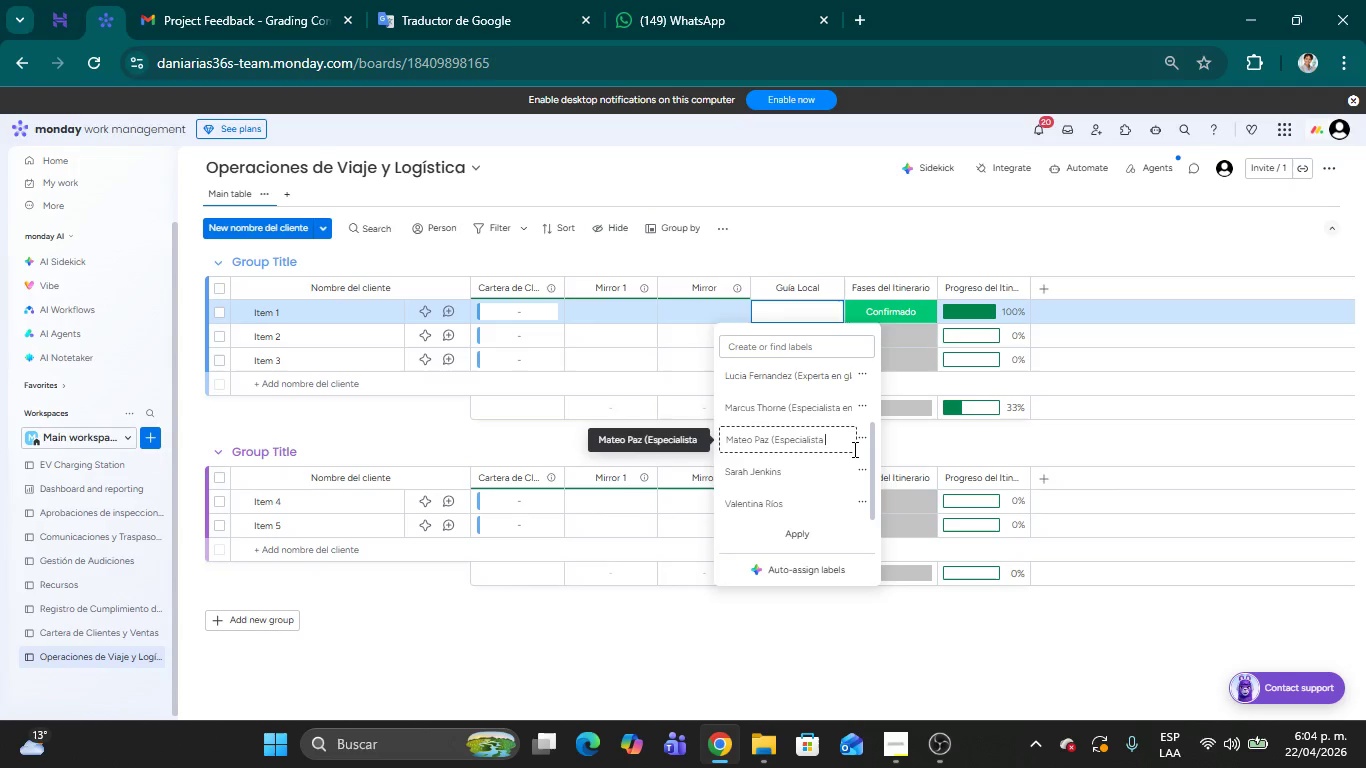 
type(en Torres del Paine()
 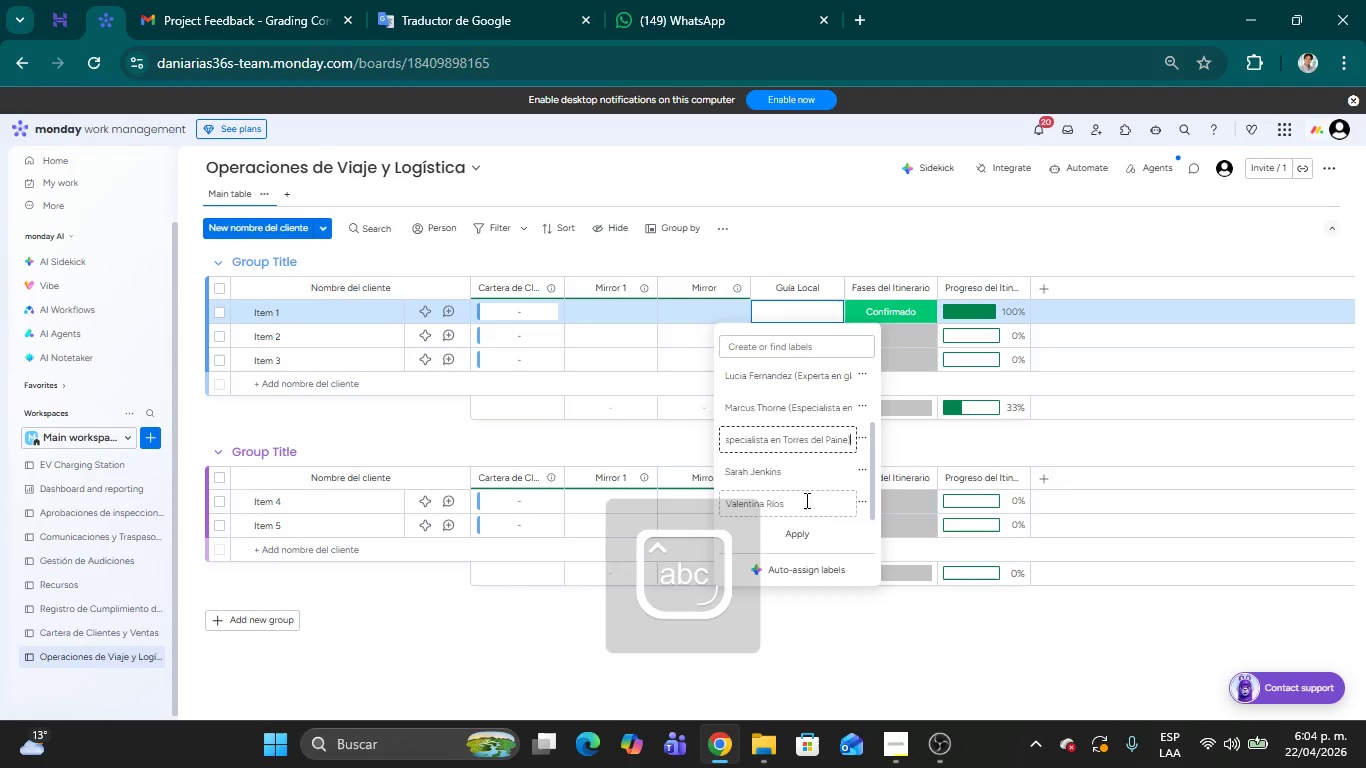 
left_click([804, 474])
 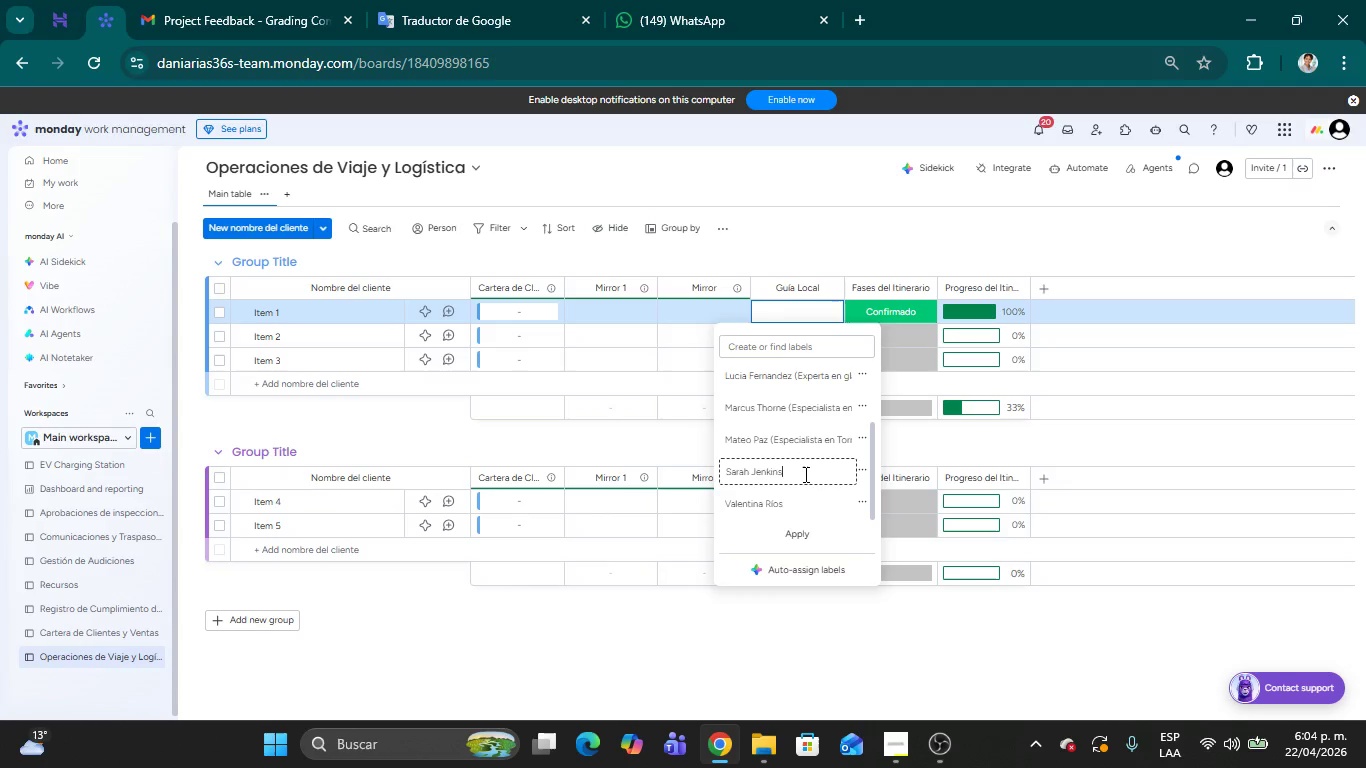 
key(Space)
 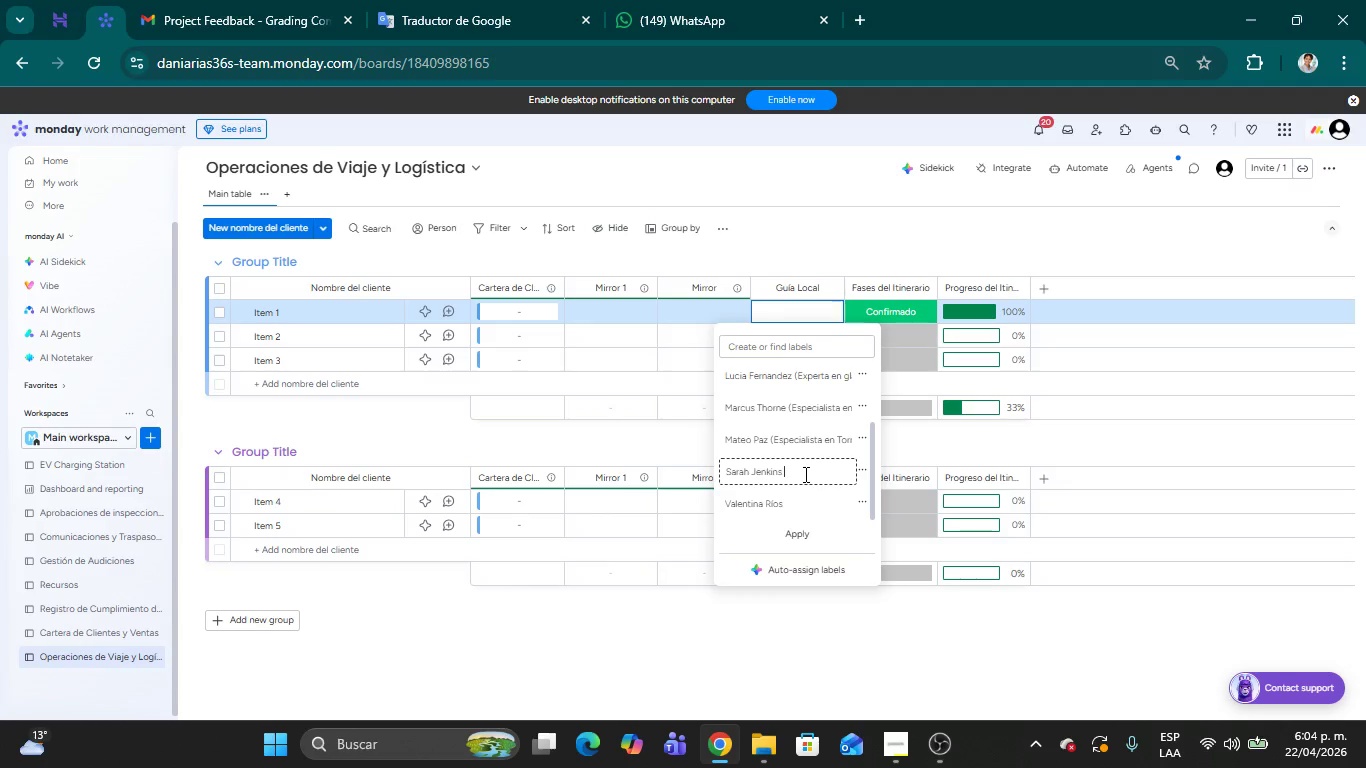 
key(Shift+ShiftRight)
 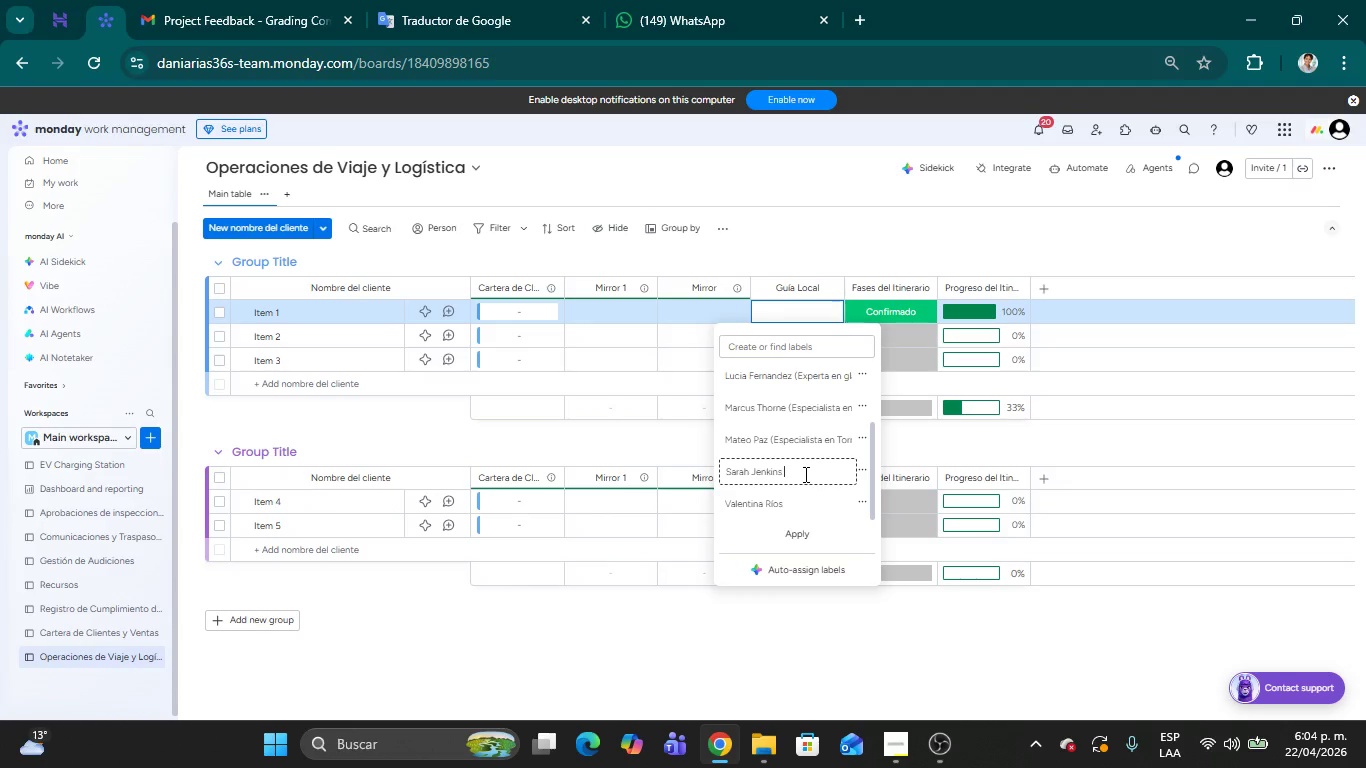 
key(Shift+8)
 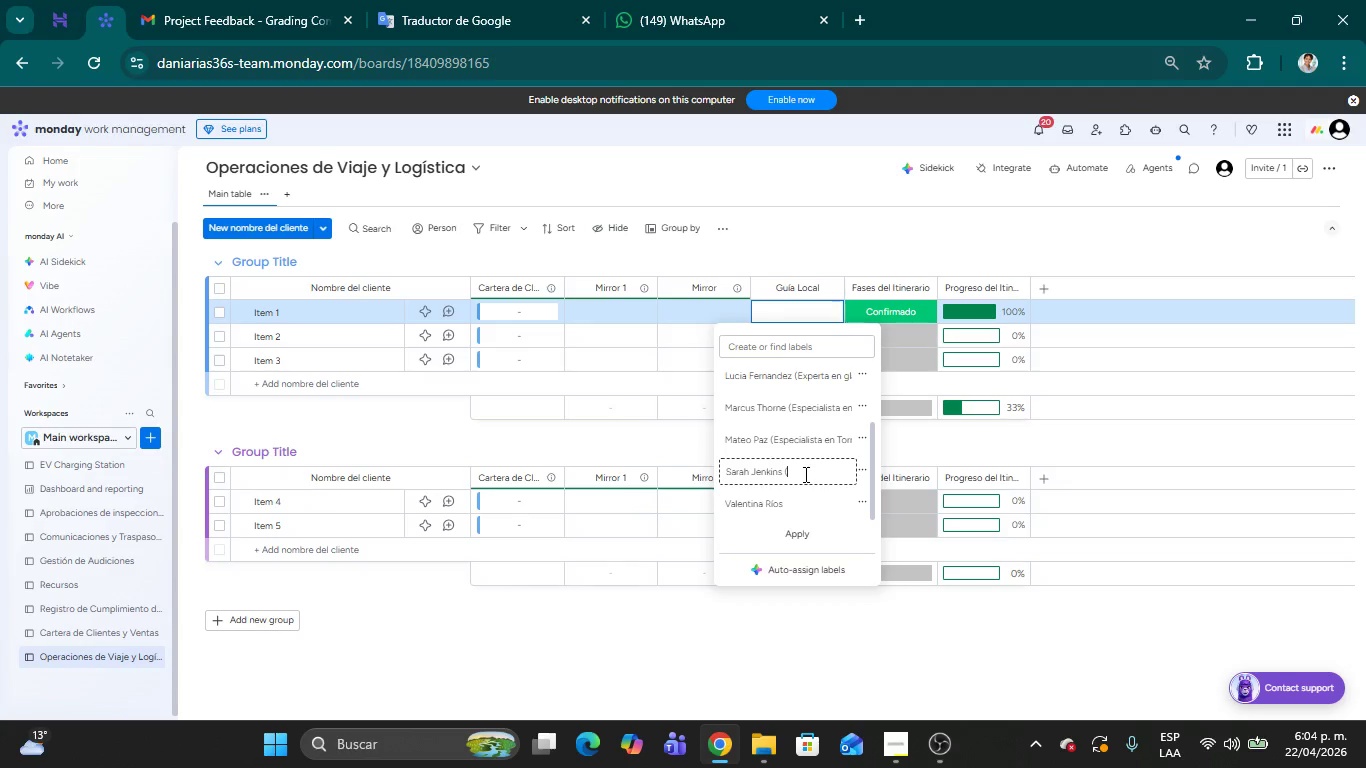 
type(Especia)
 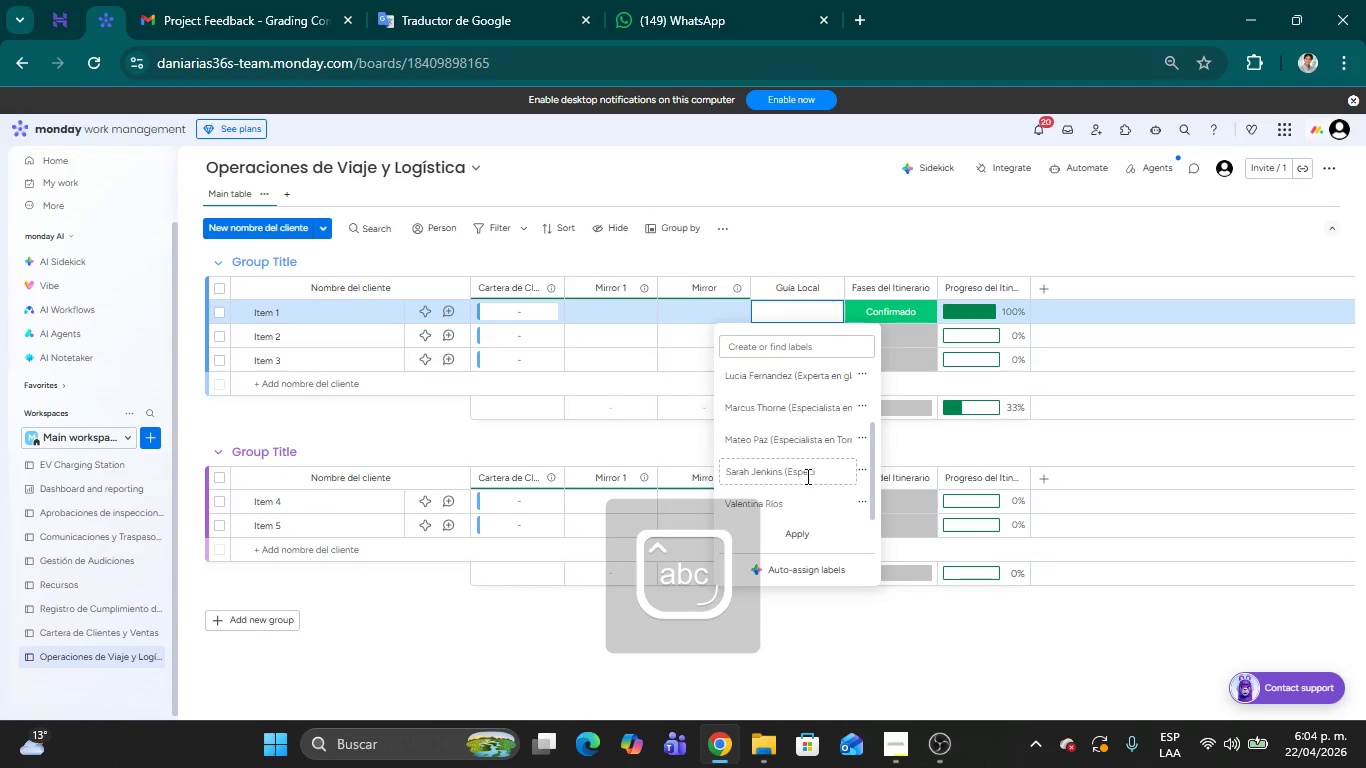 
left_click([820, 474])
 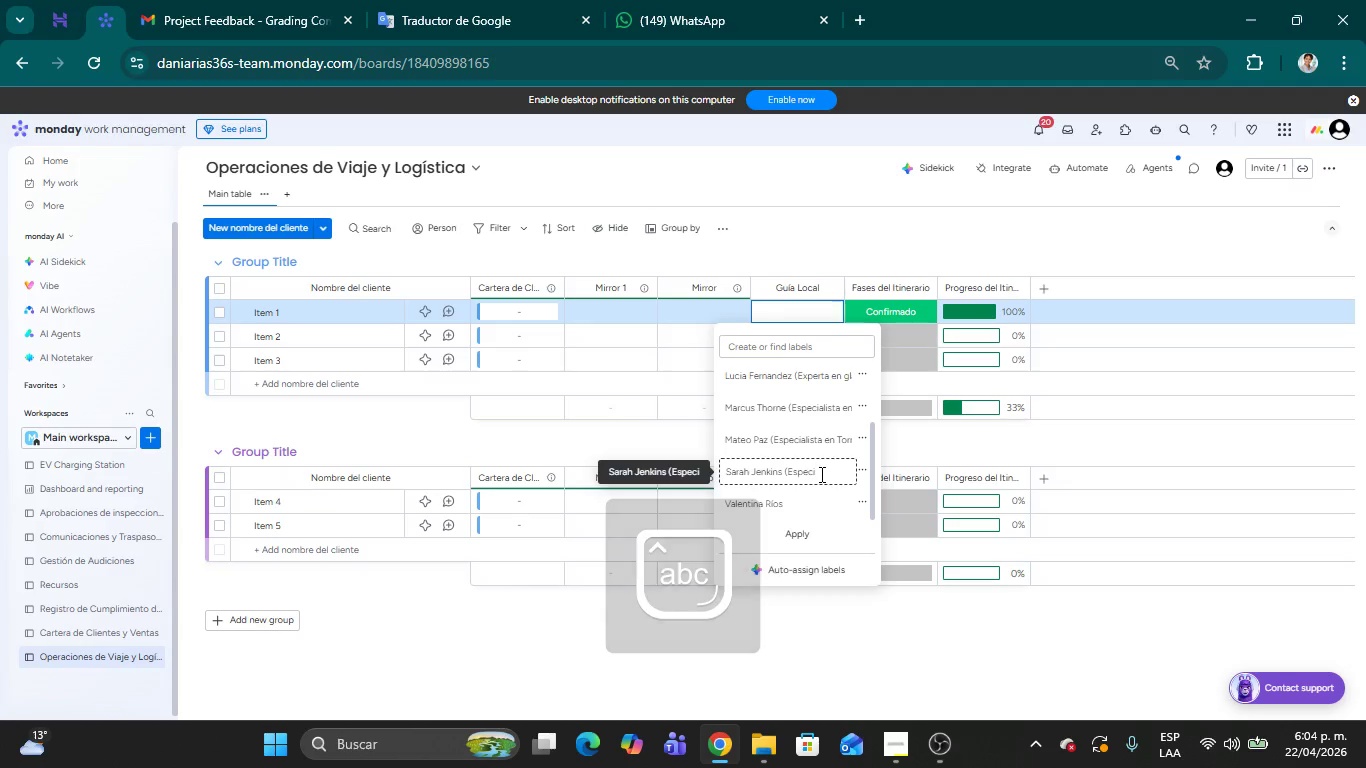 
type(alista en bosques )
 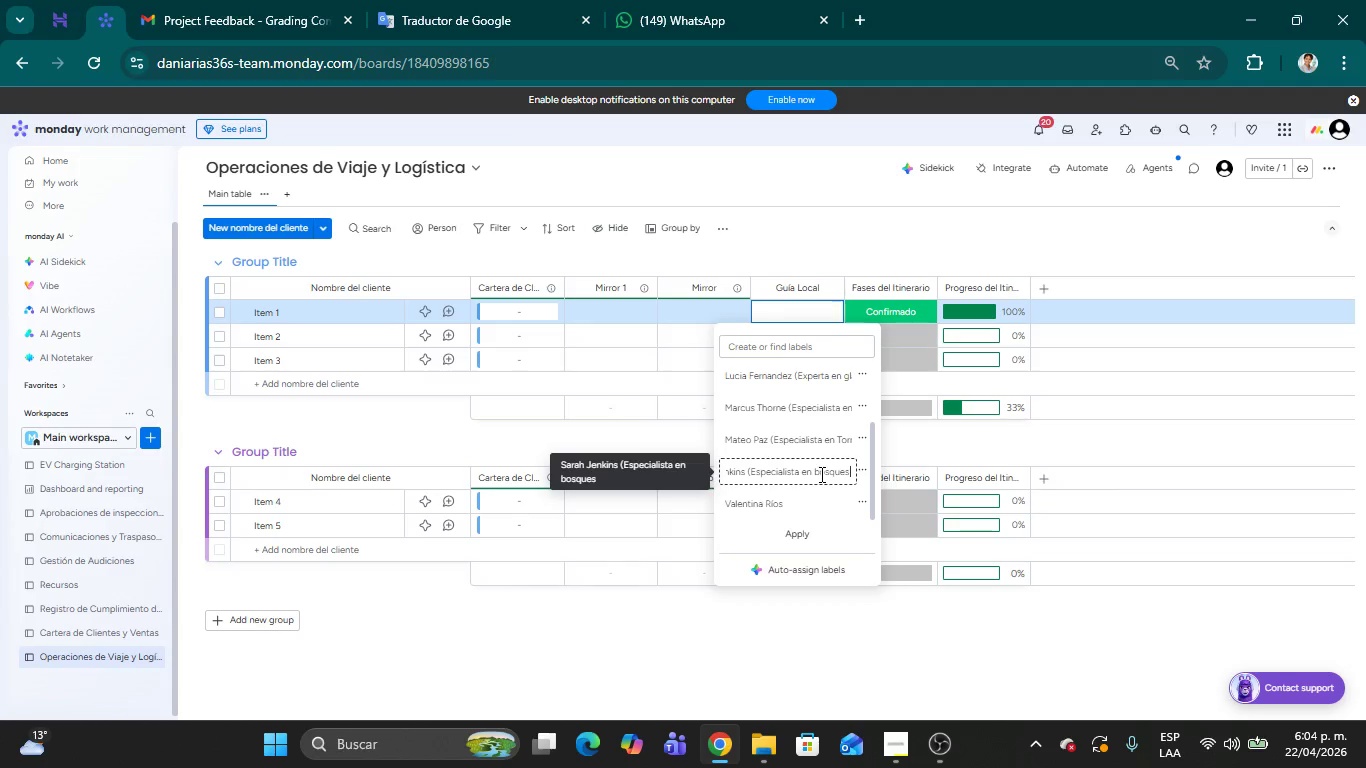 
wait(6.14)
 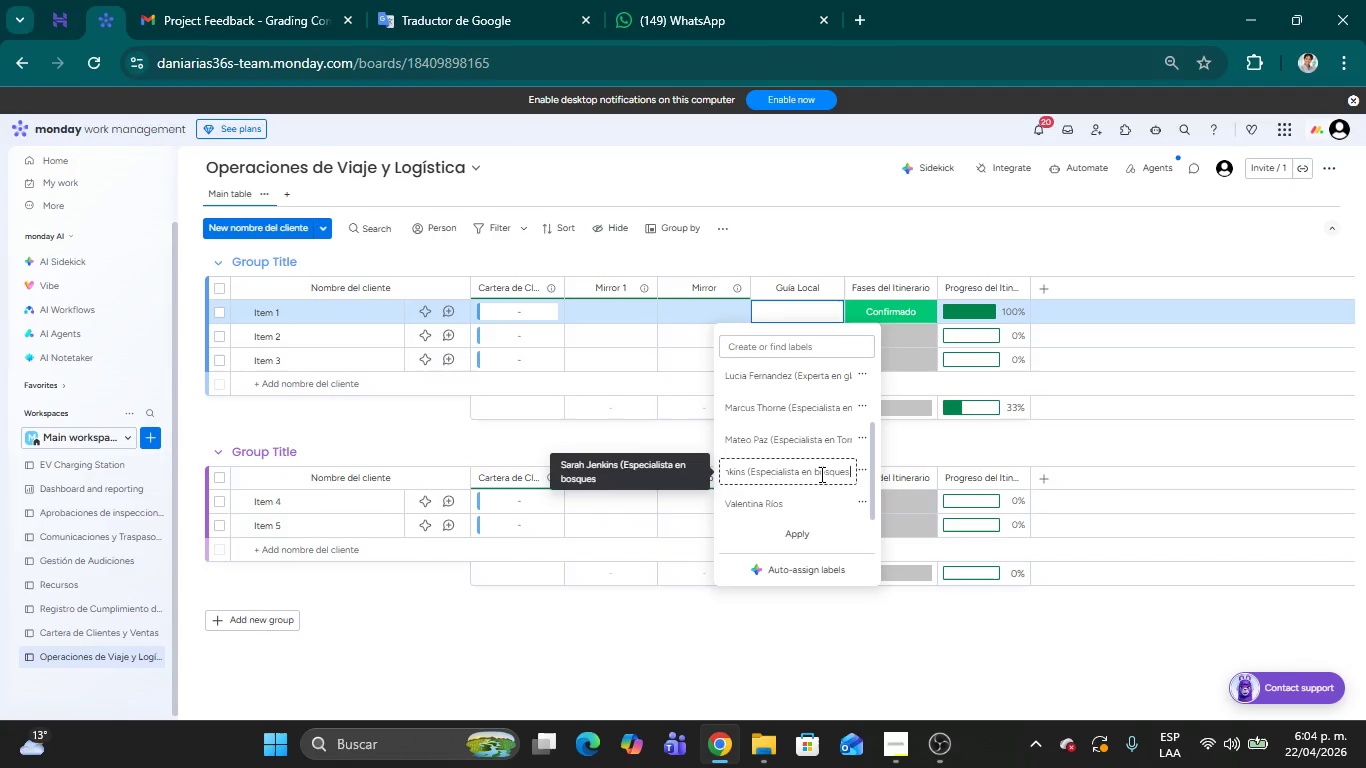 
type( tropicales()
 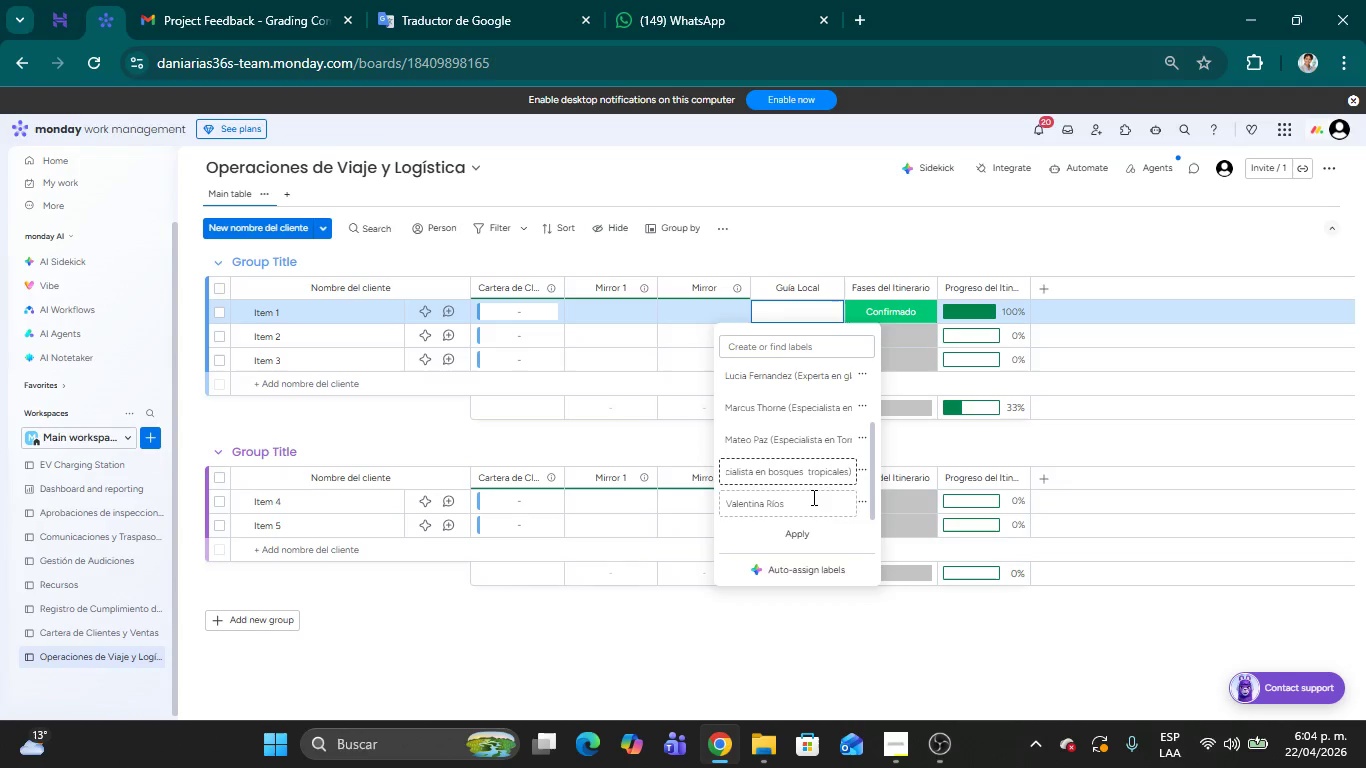 
left_click([809, 503])
 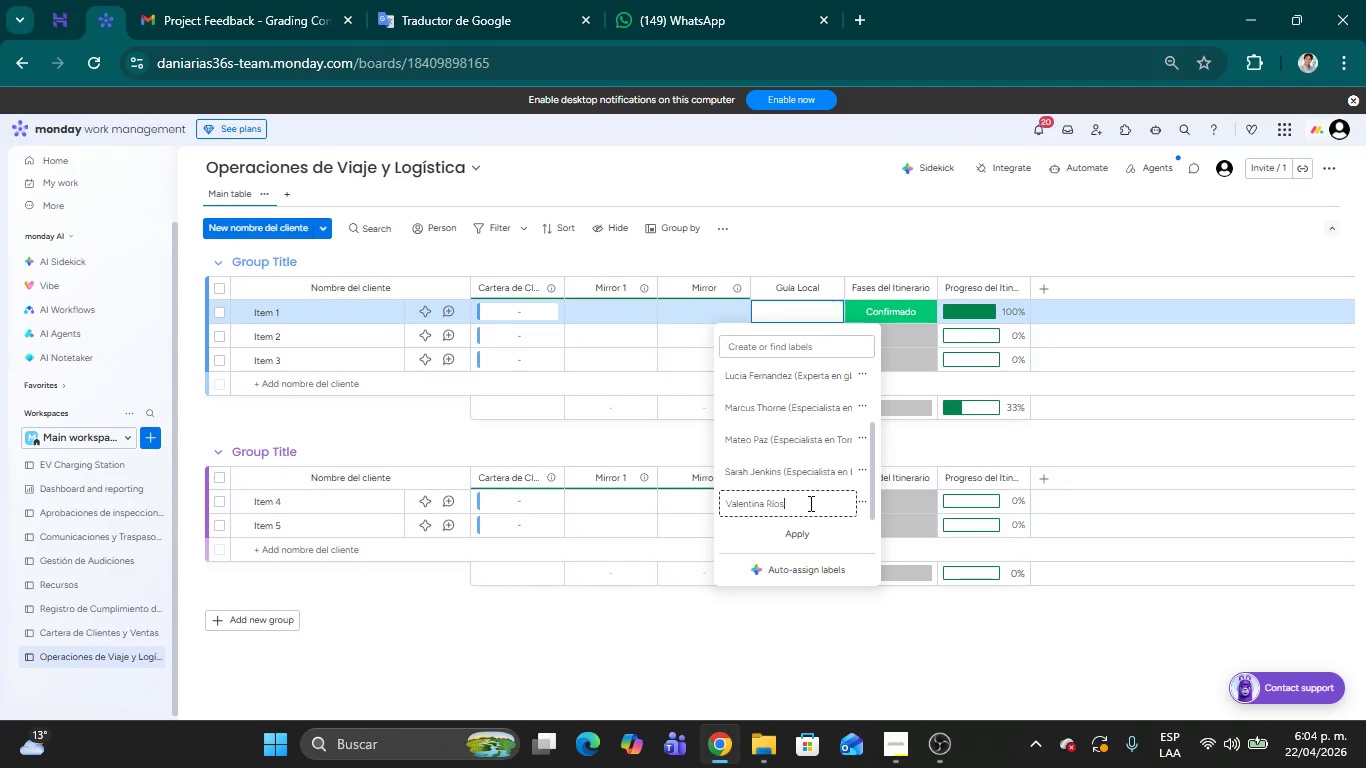 
key(Space)
 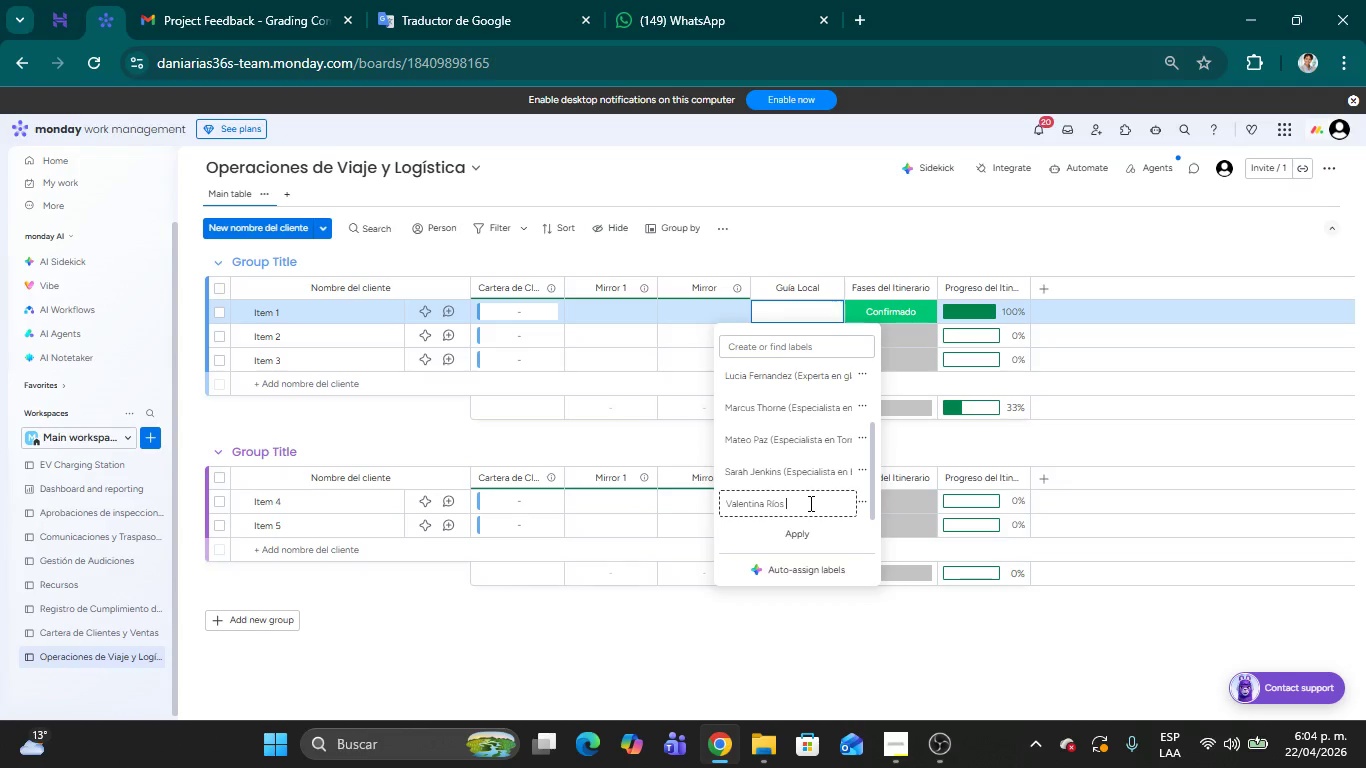 
key(Shift+ShiftRight)
 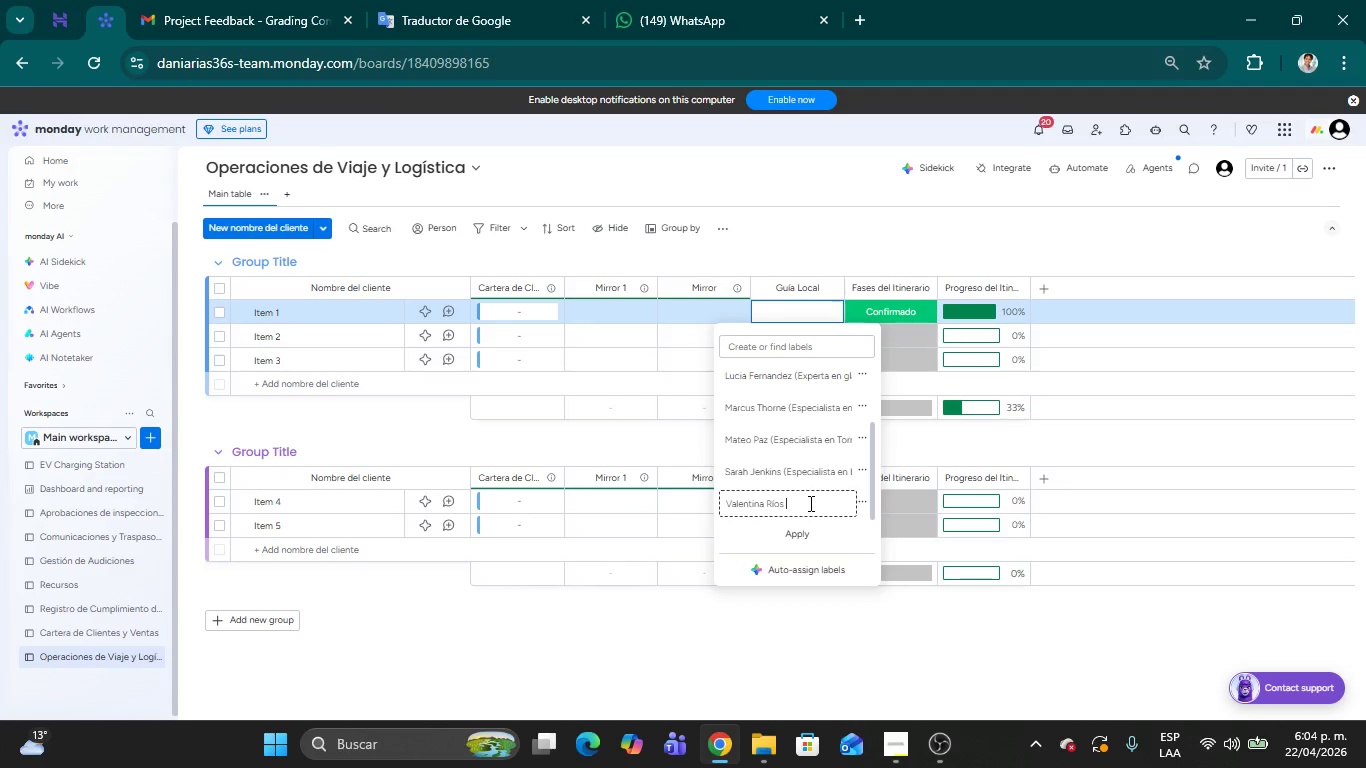 
key(Shift+8)
 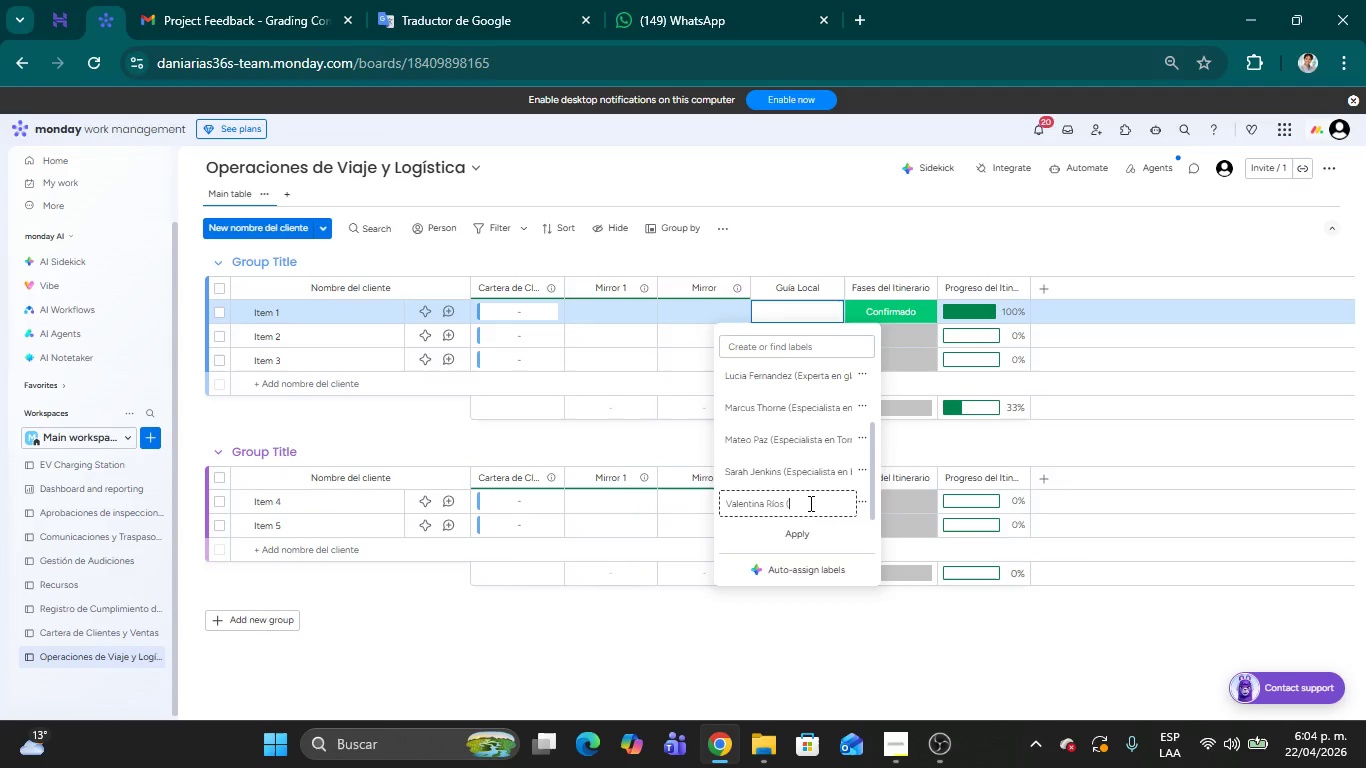 
key(CapsLock)
 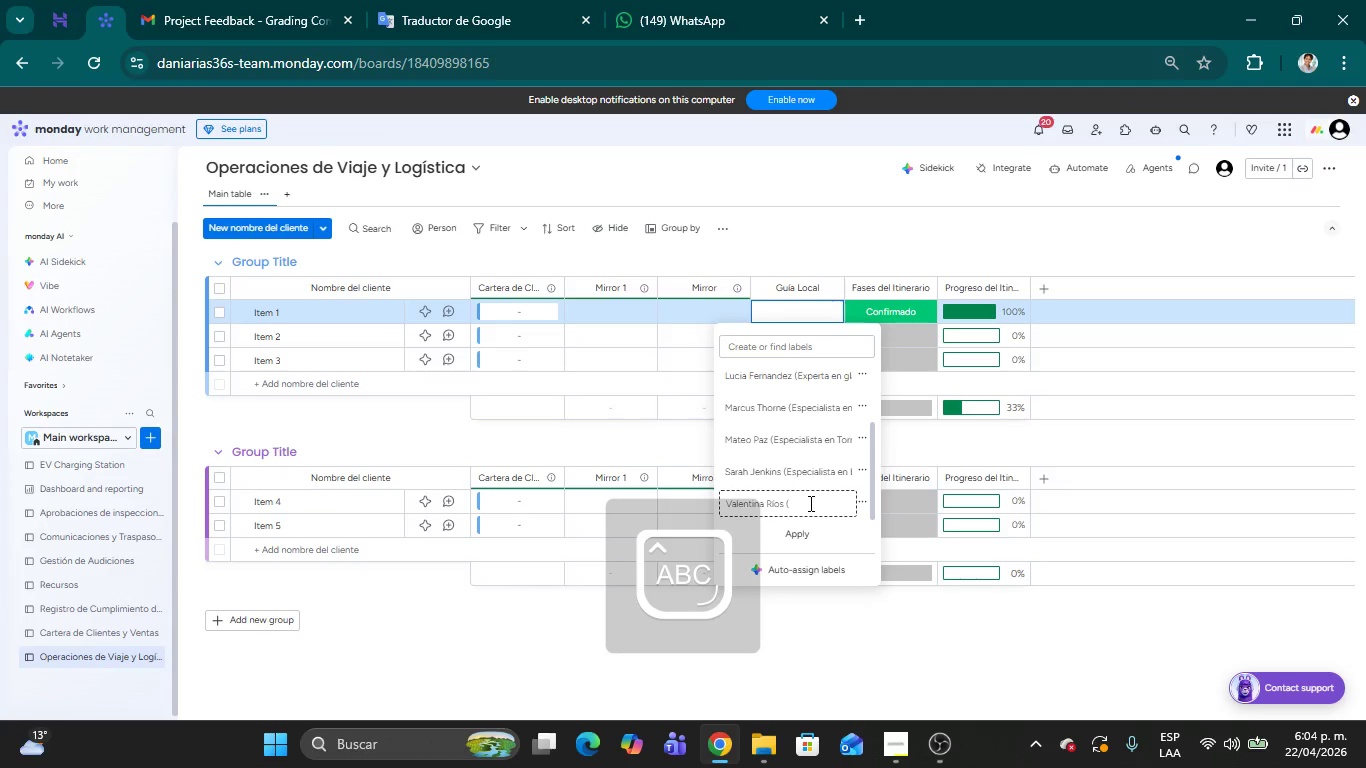 
type(Especial)
 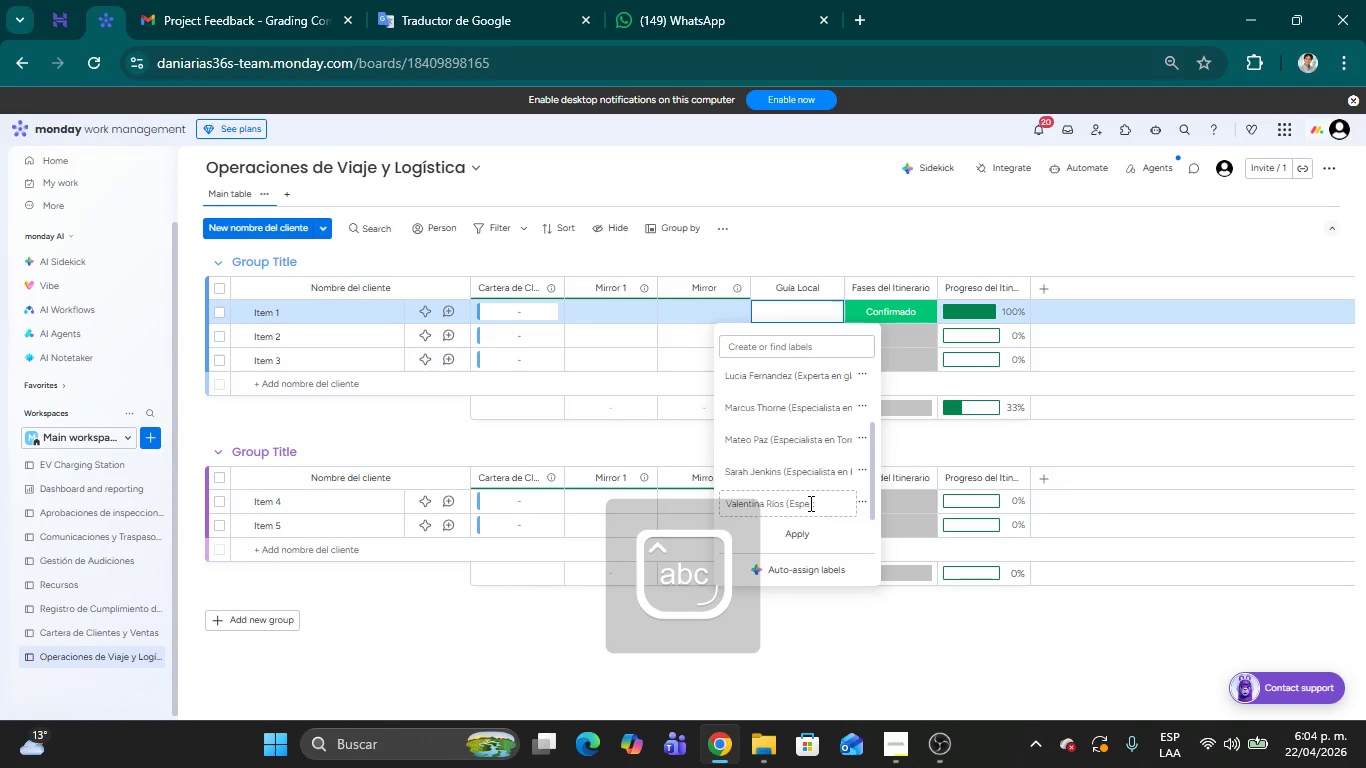 
left_click([823, 503])
 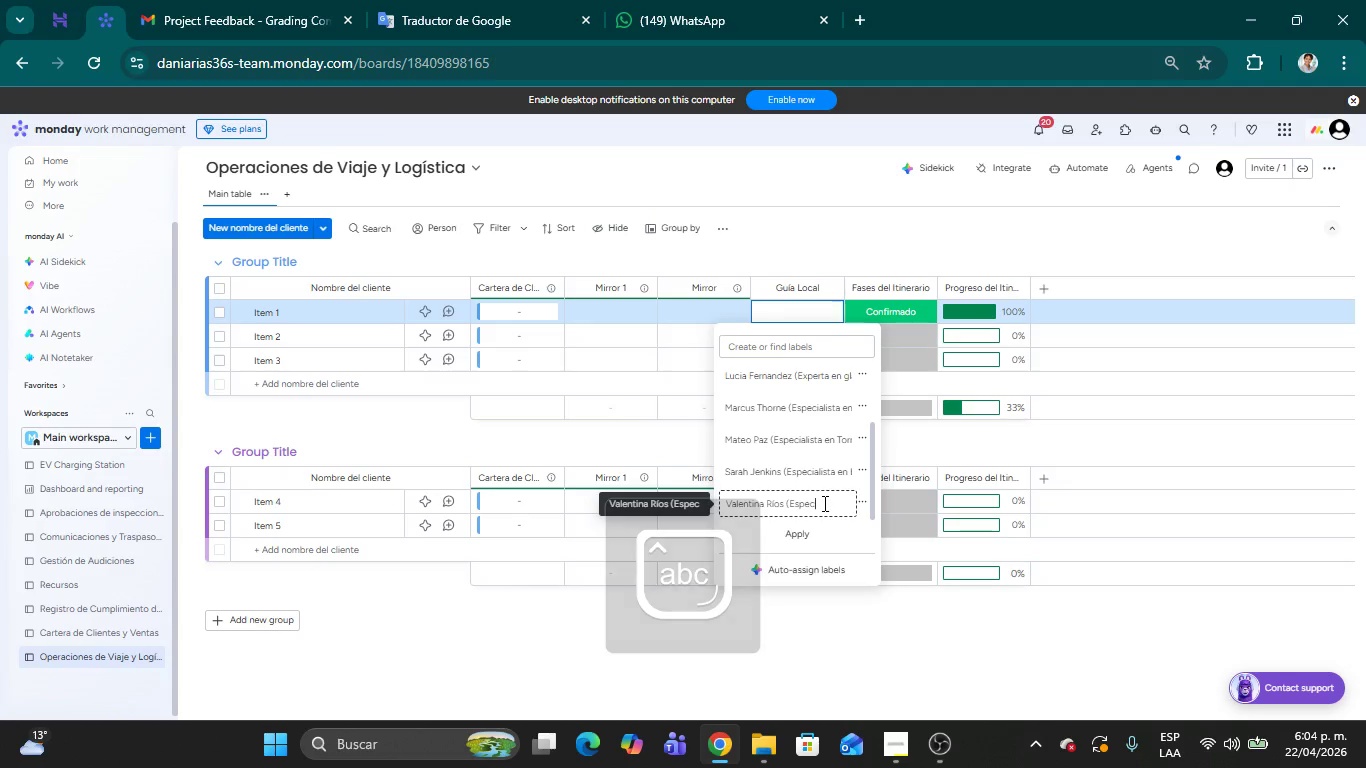 
type(ialista en )
 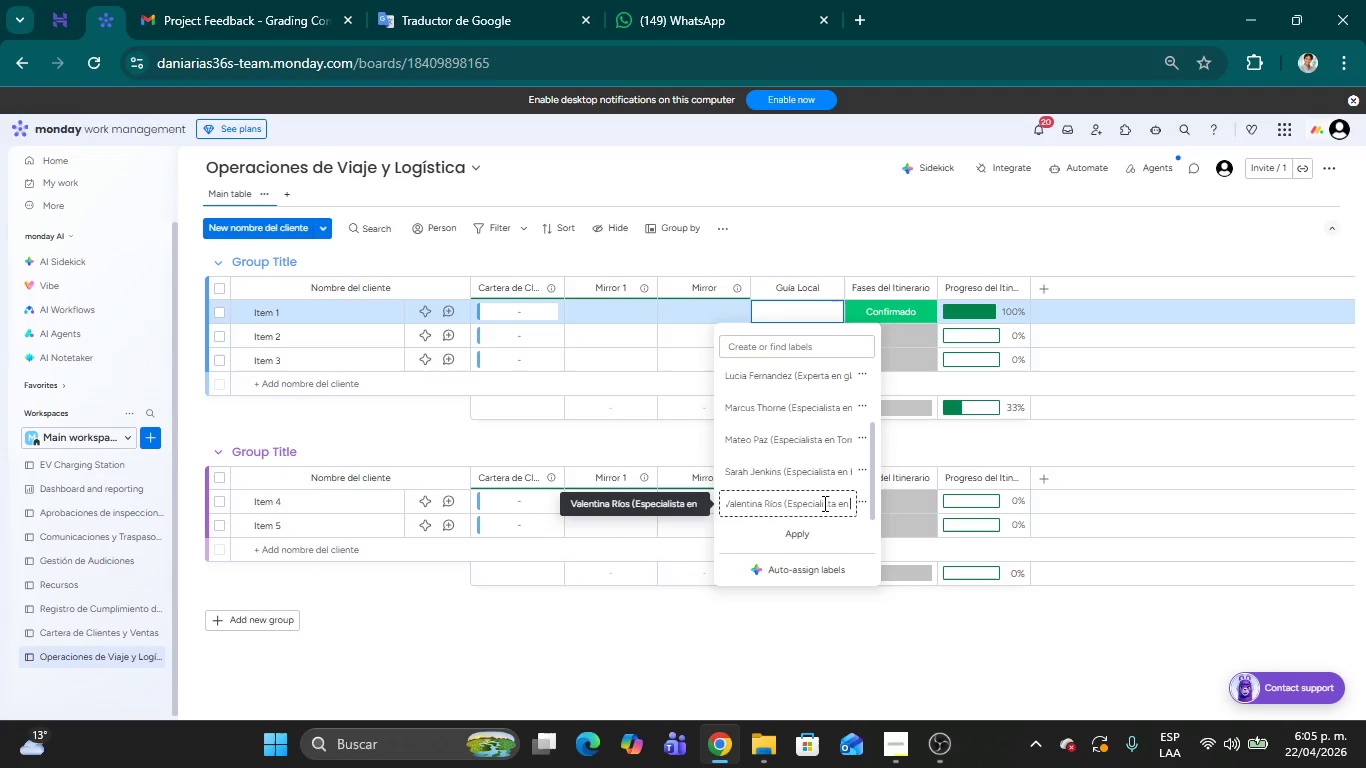 
type(flora Patag;onica()
 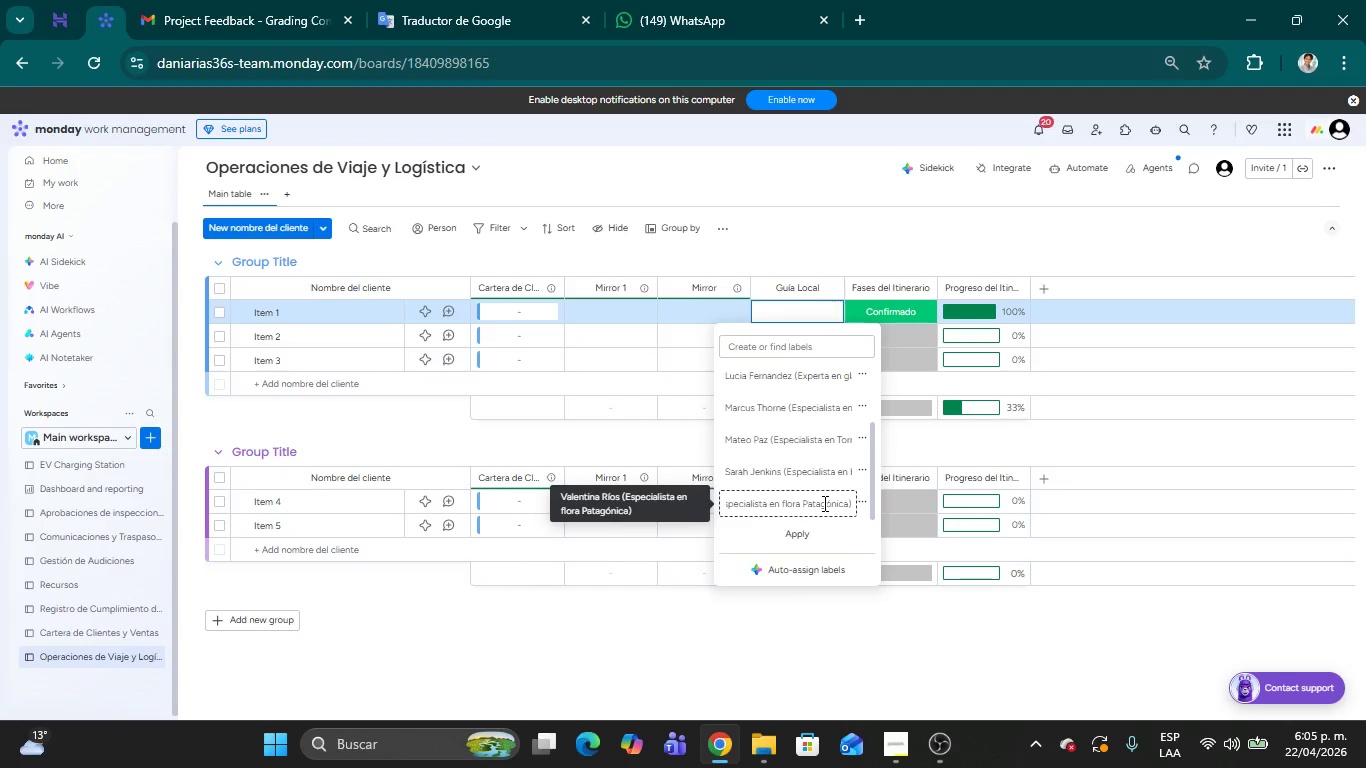 
left_click([793, 539])
 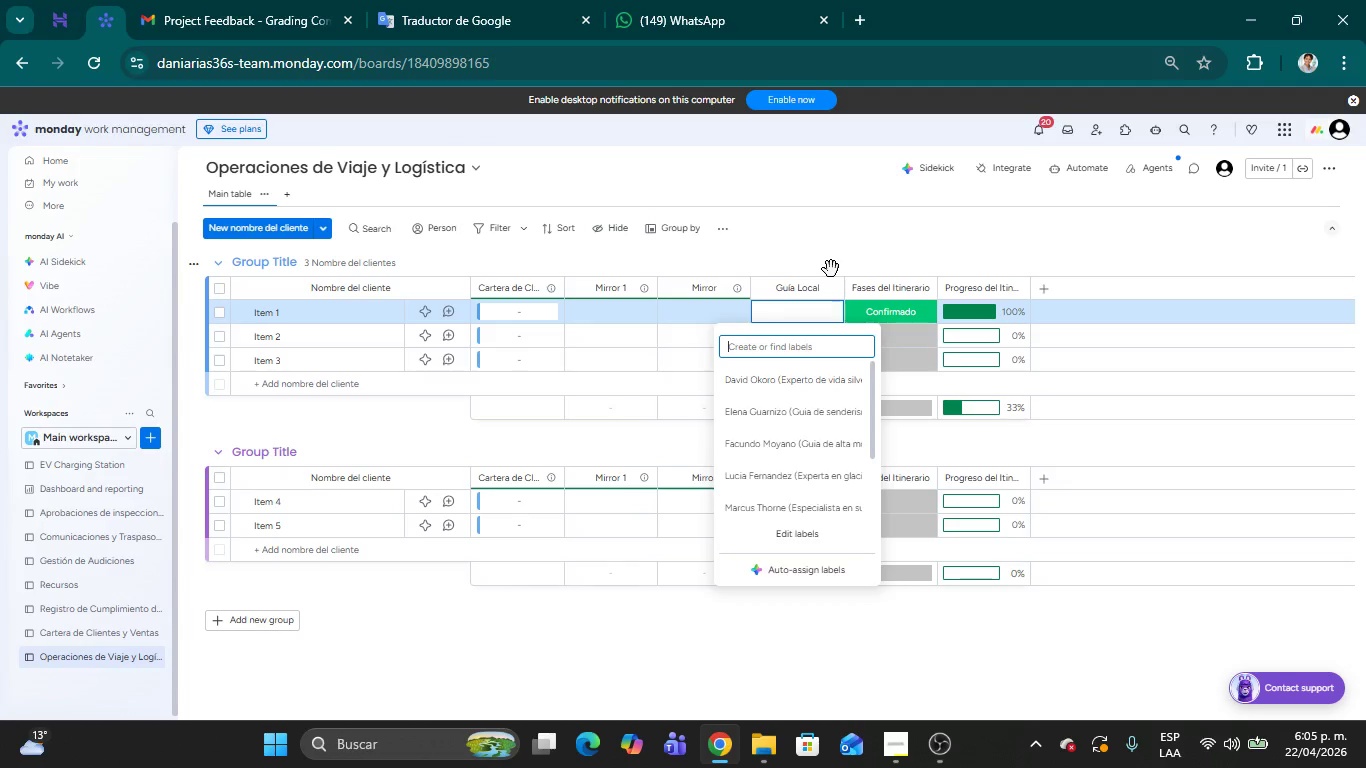 
scroll: coordinate [822, 501], scroll_direction: down, amount: 2.0
 